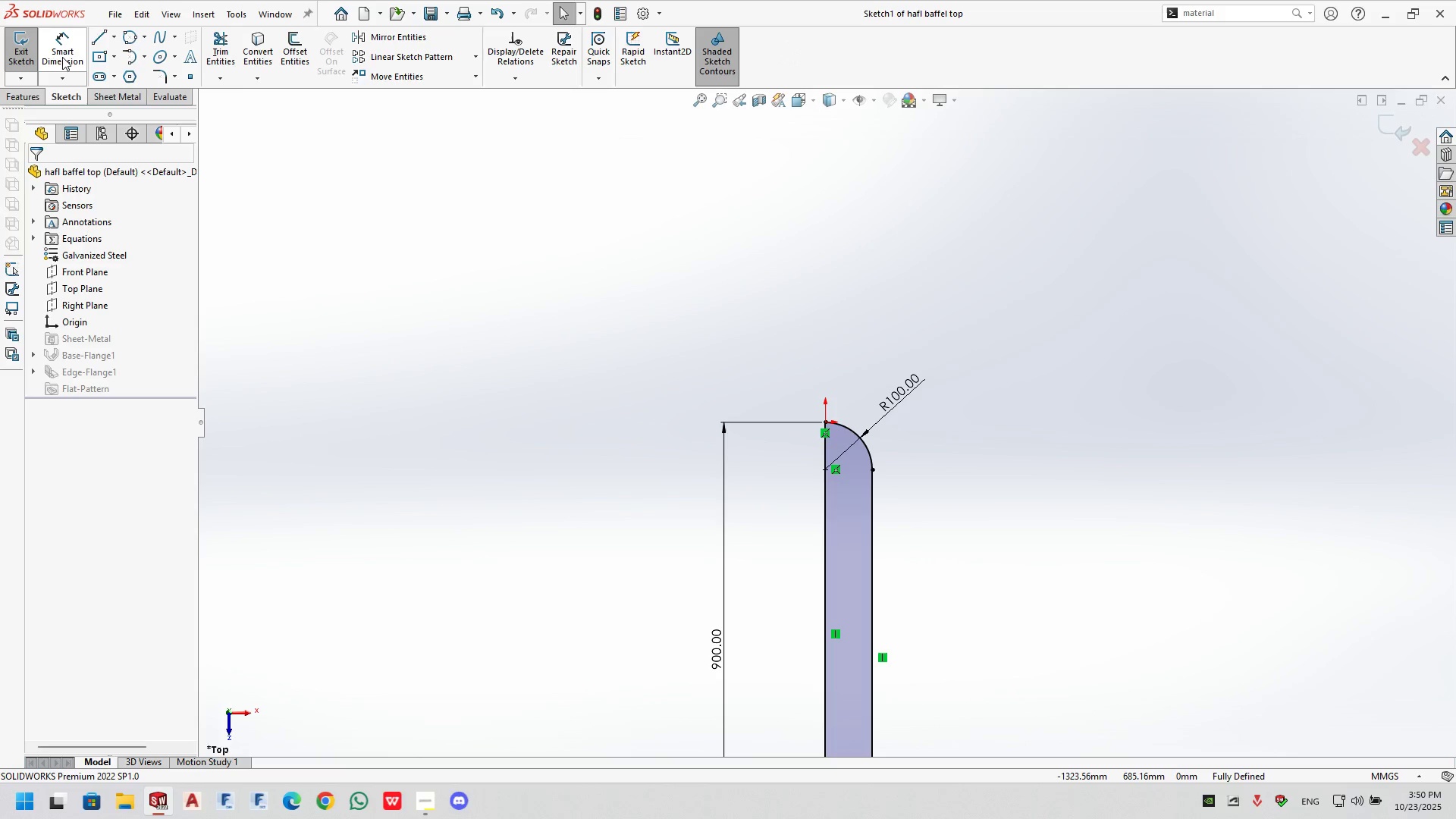 
left_click([52, 54])
 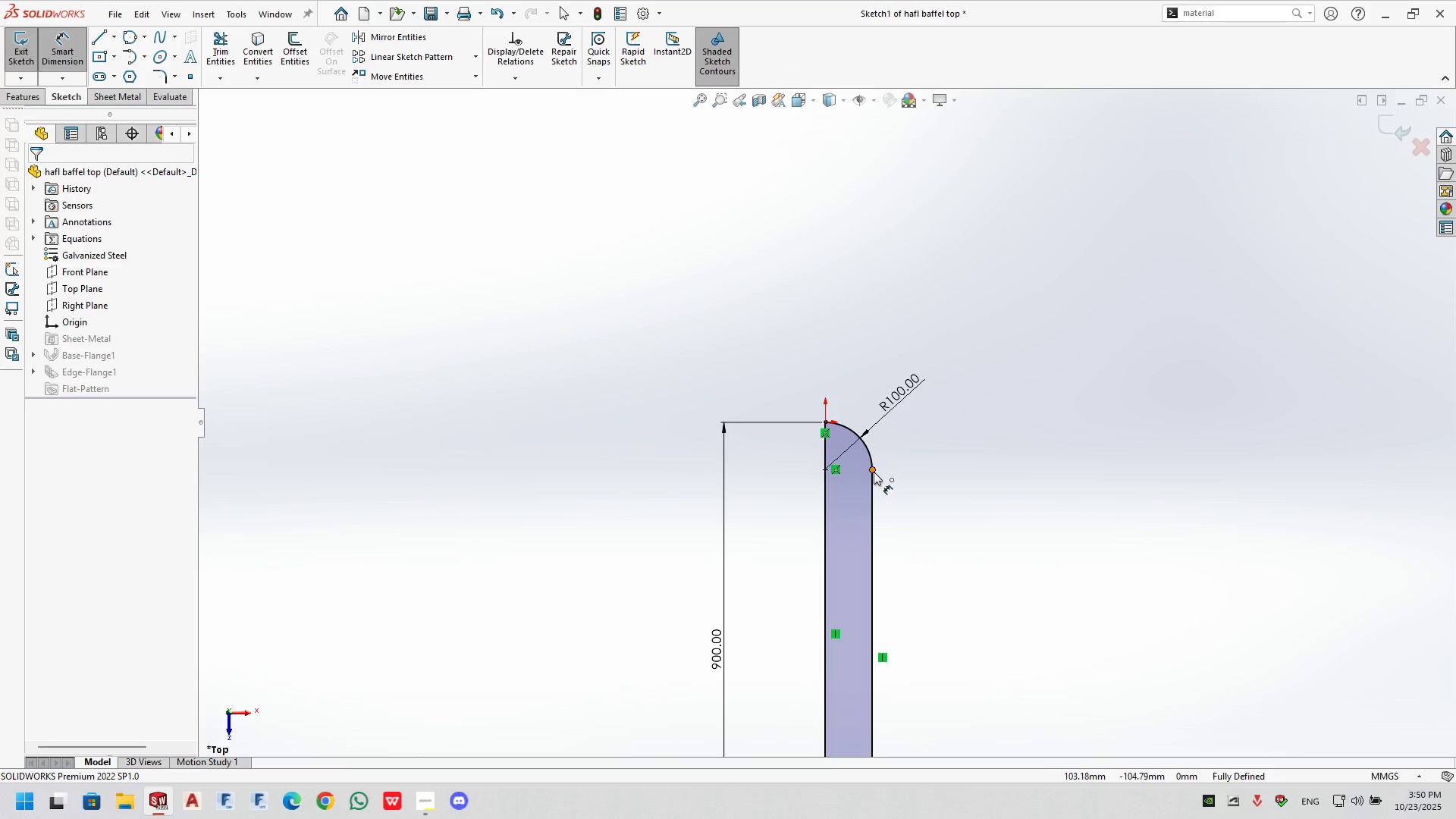 
left_click([874, 472])
 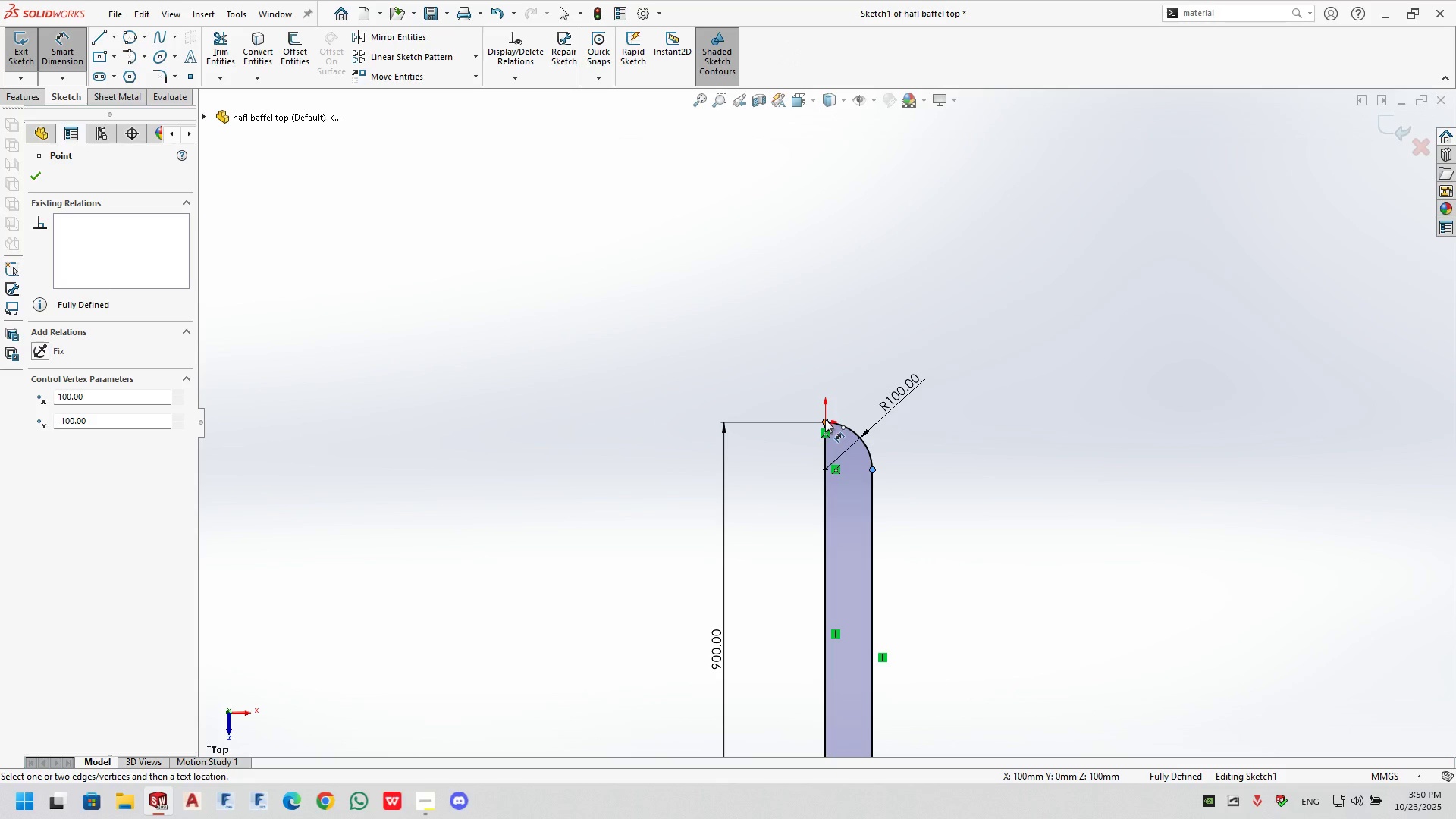 
left_click([825, 419])
 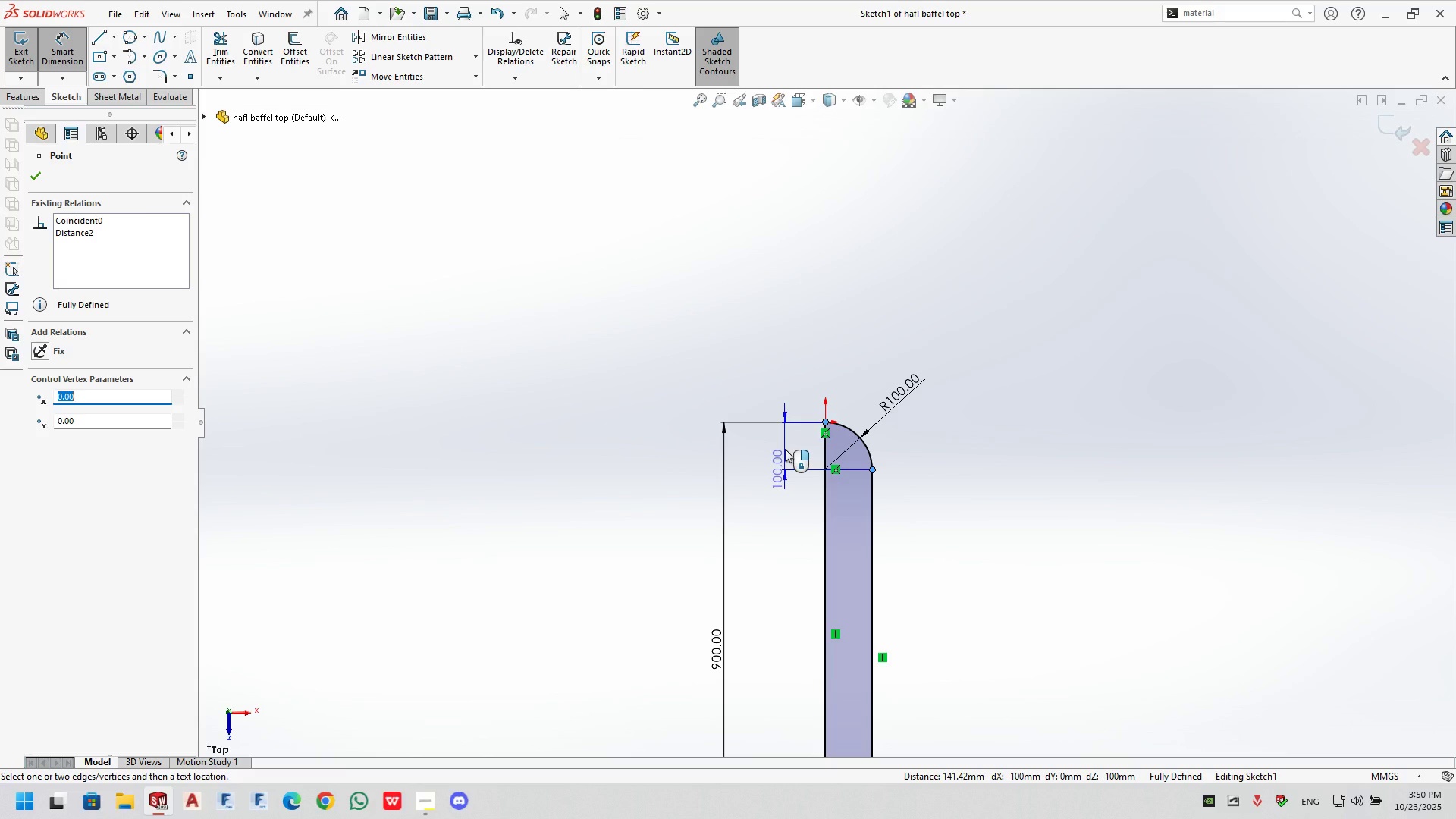 
key(Escape)
 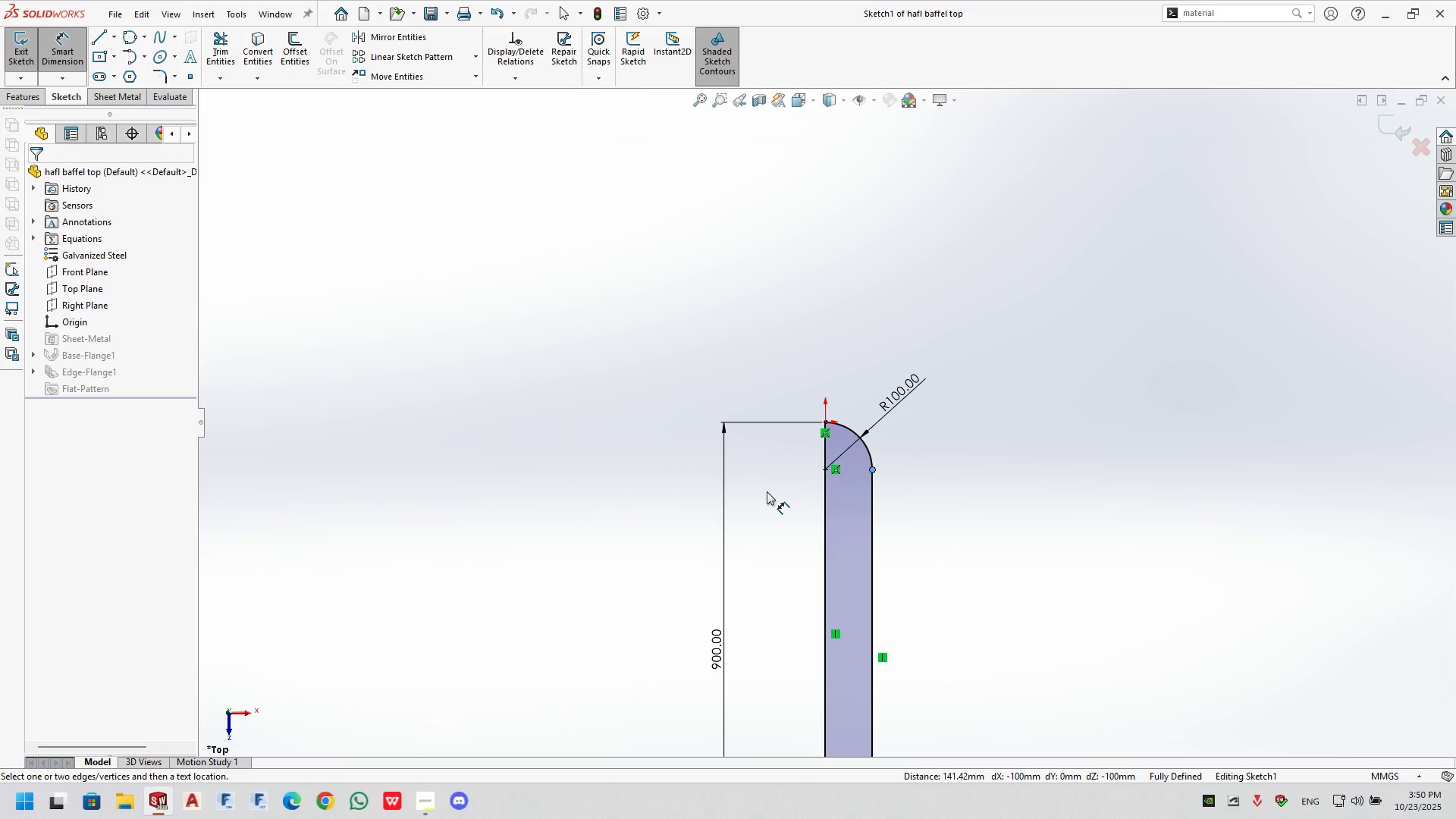 
middle_click([767, 491])
 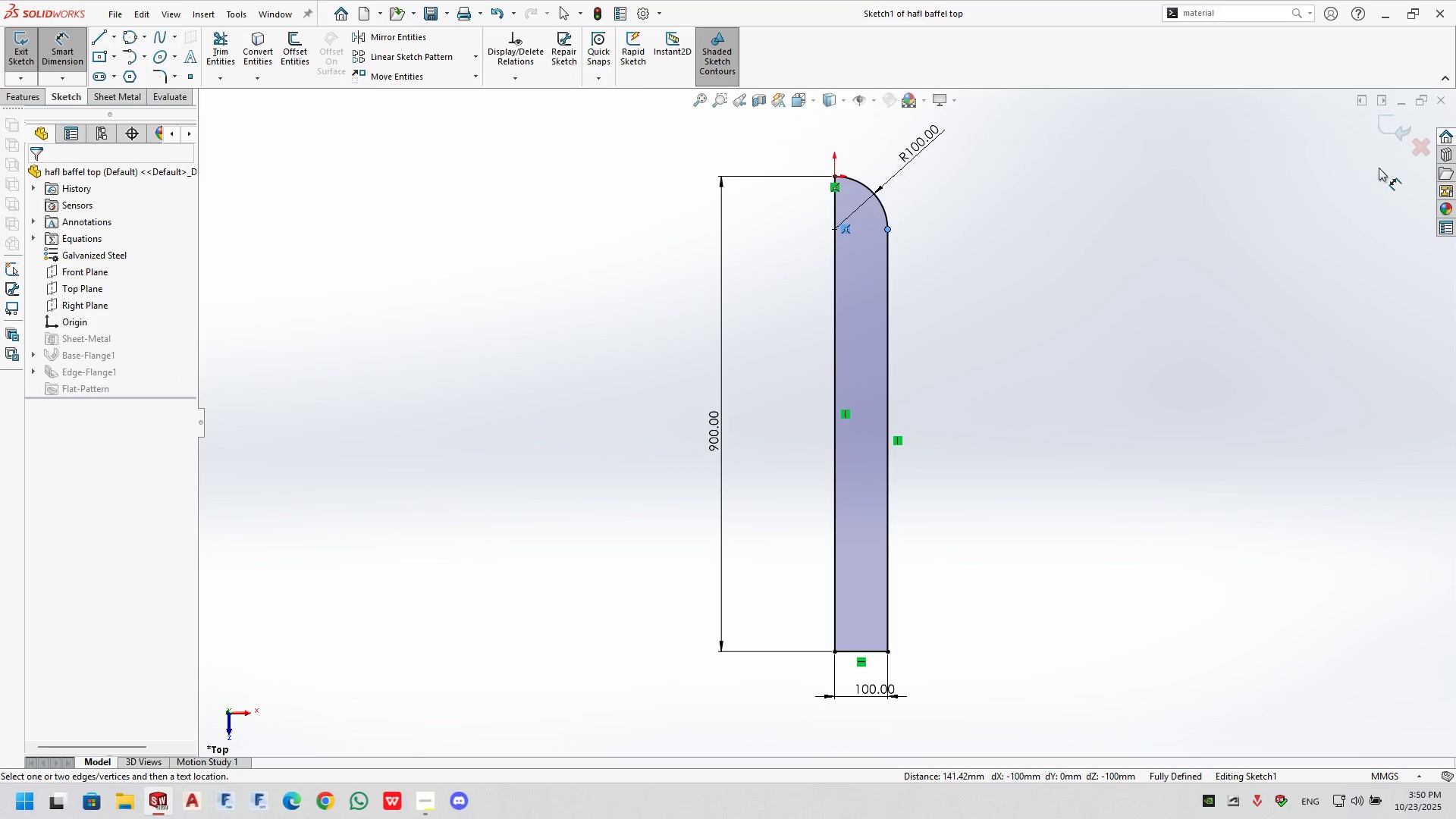 
left_click([1413, 147])
 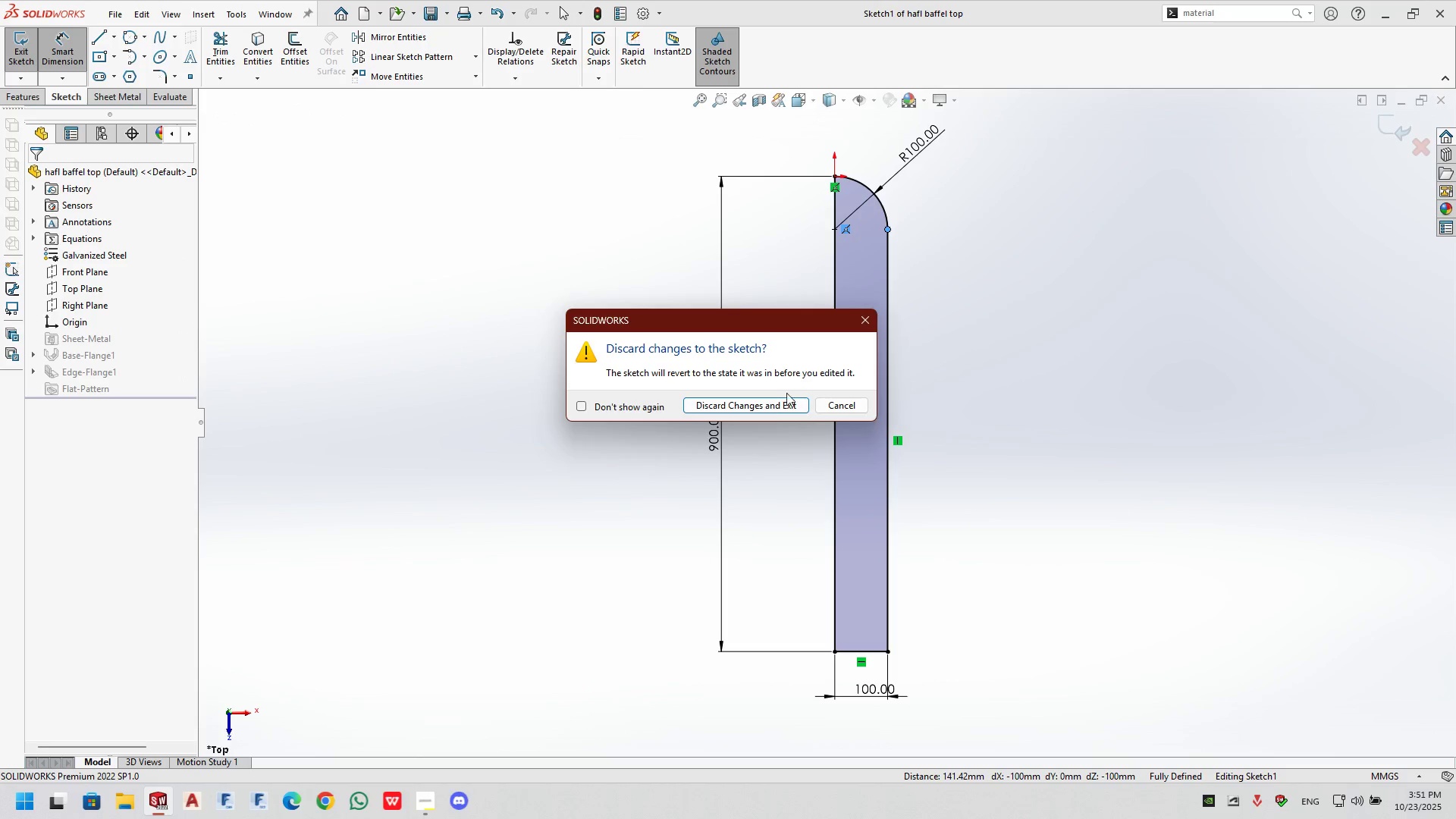 
left_click([773, 403])
 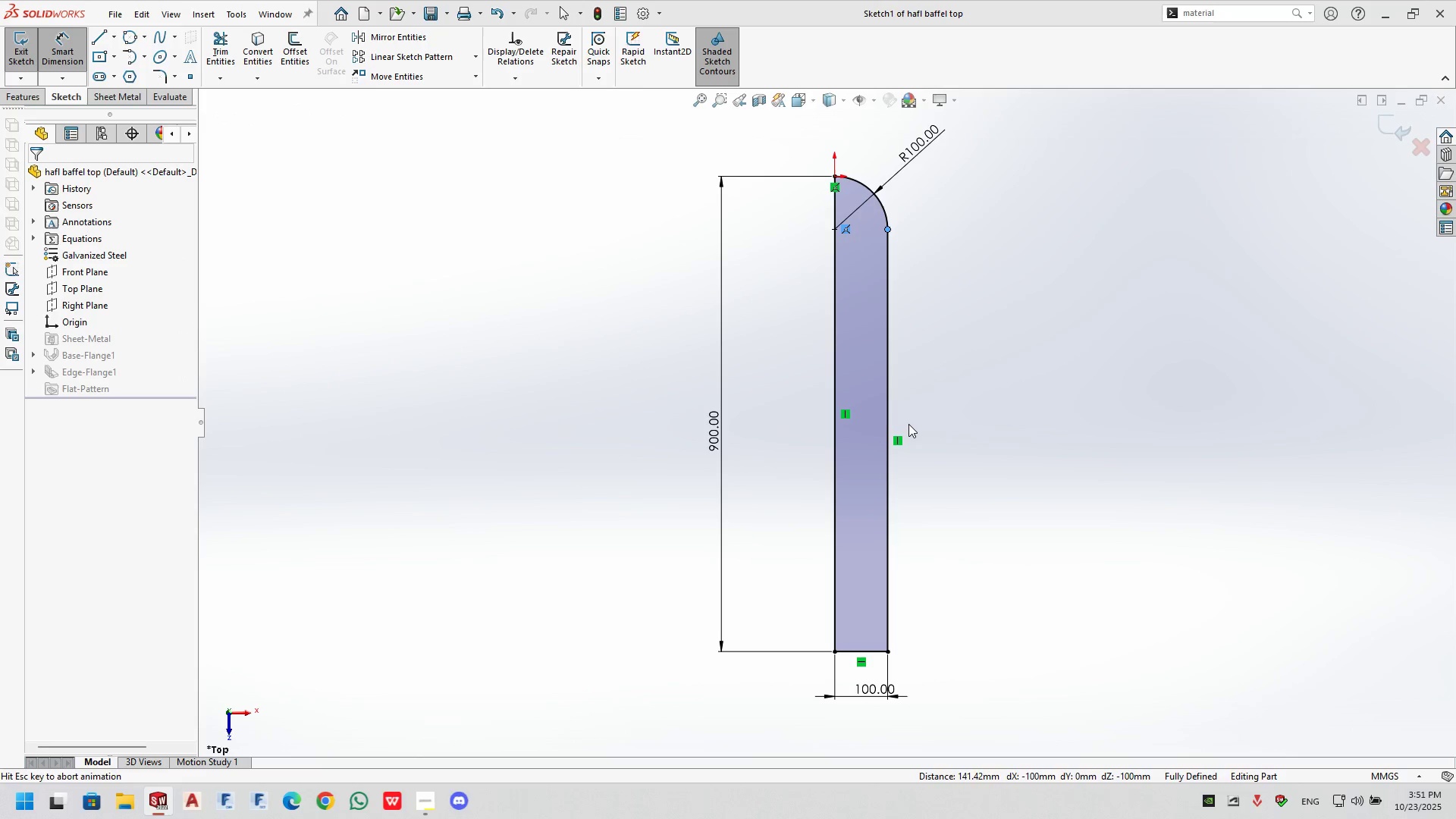 
key(Control+Tab)
 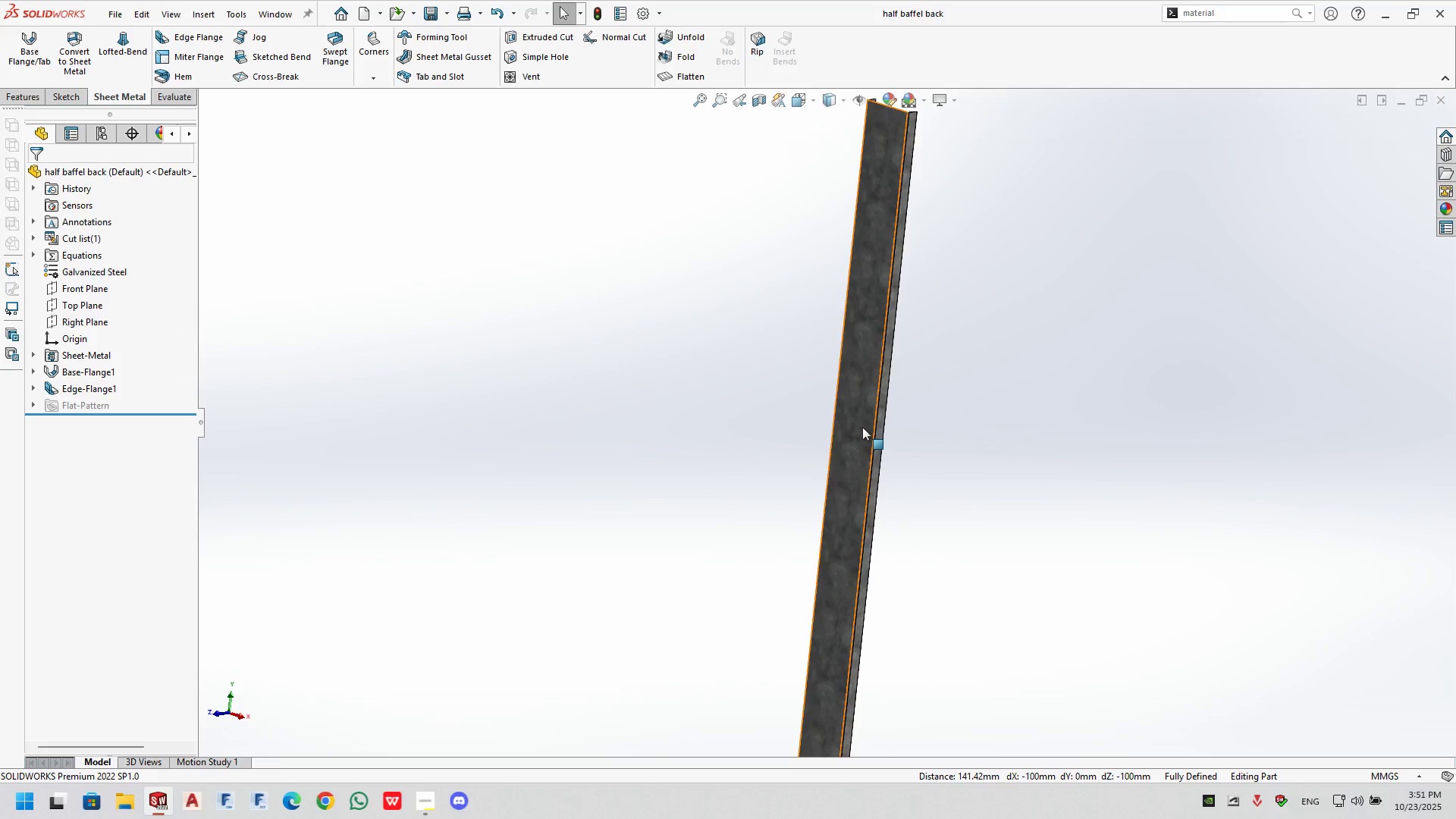 
key(Control+Tab)
 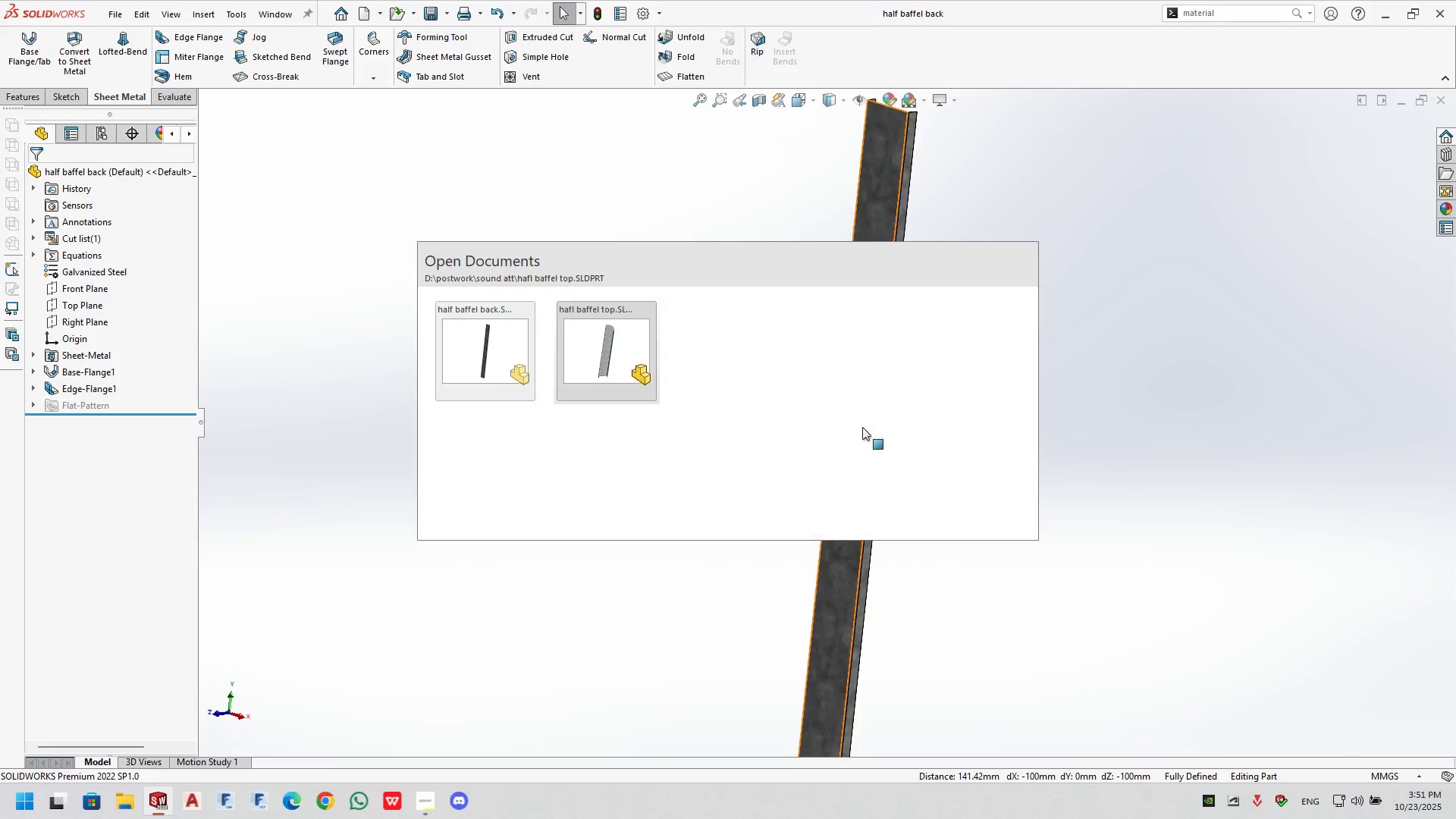 
key(Control+Tab)
 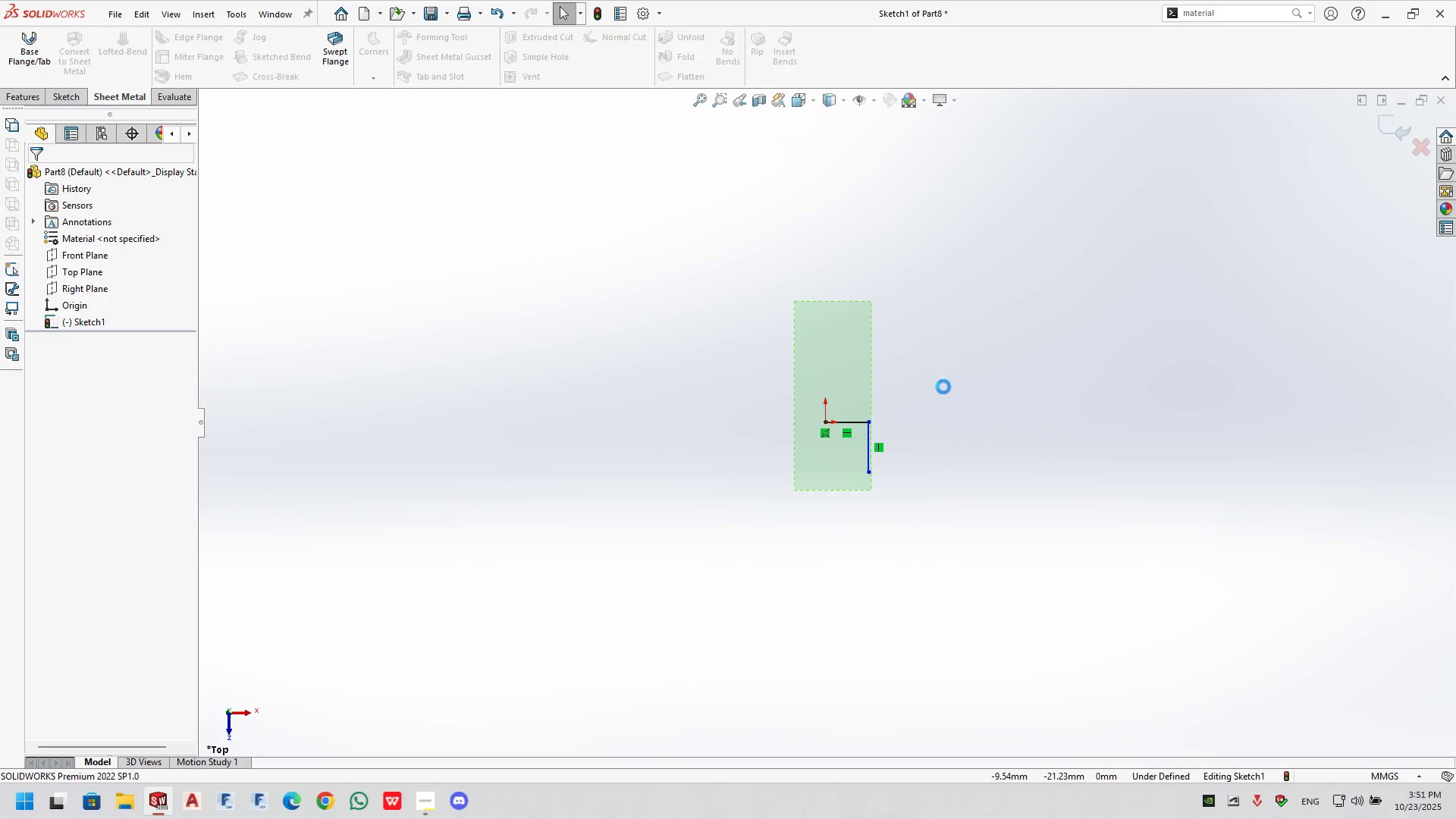 
key(Delete)
 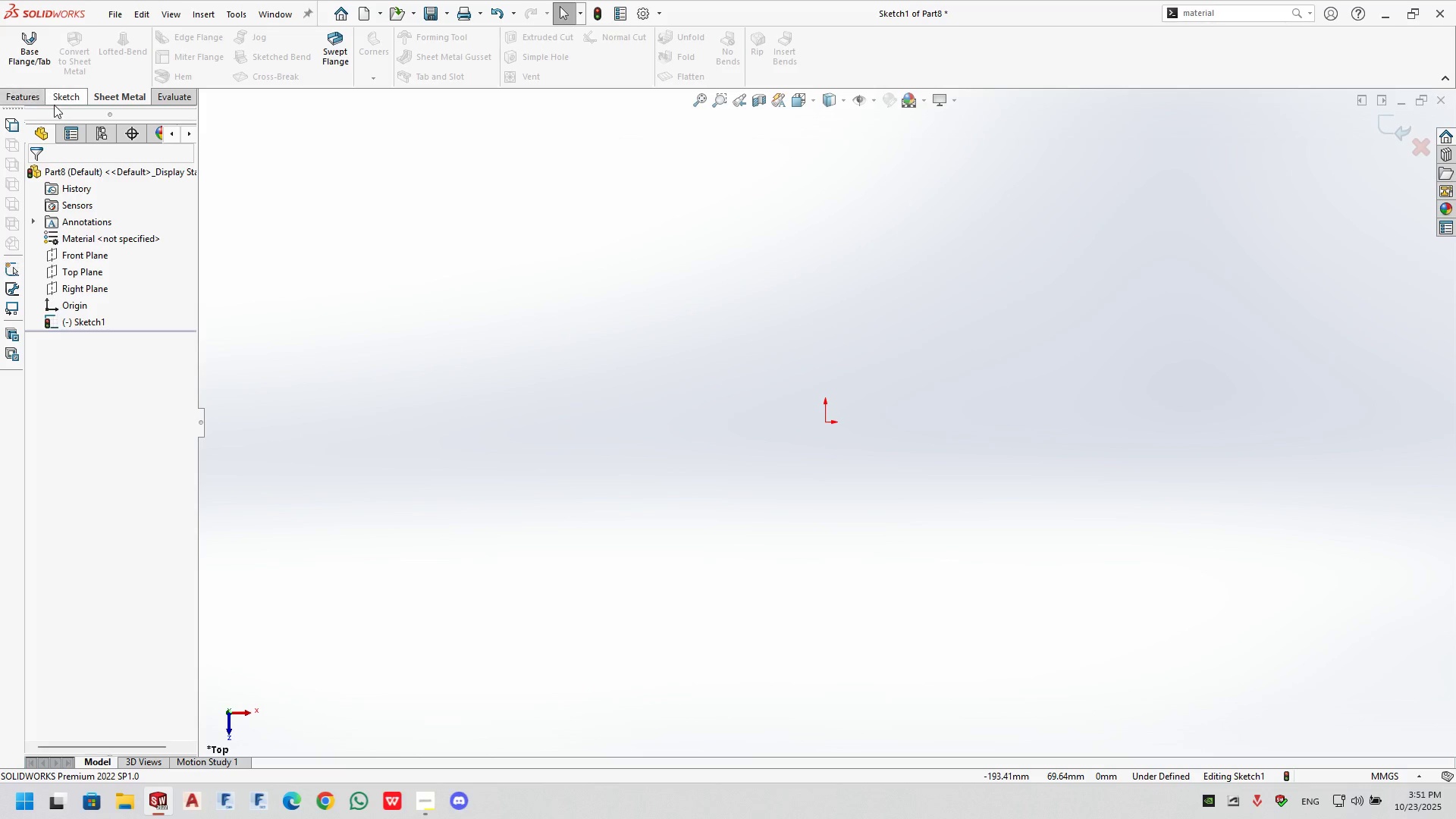 
left_click([60, 104])
 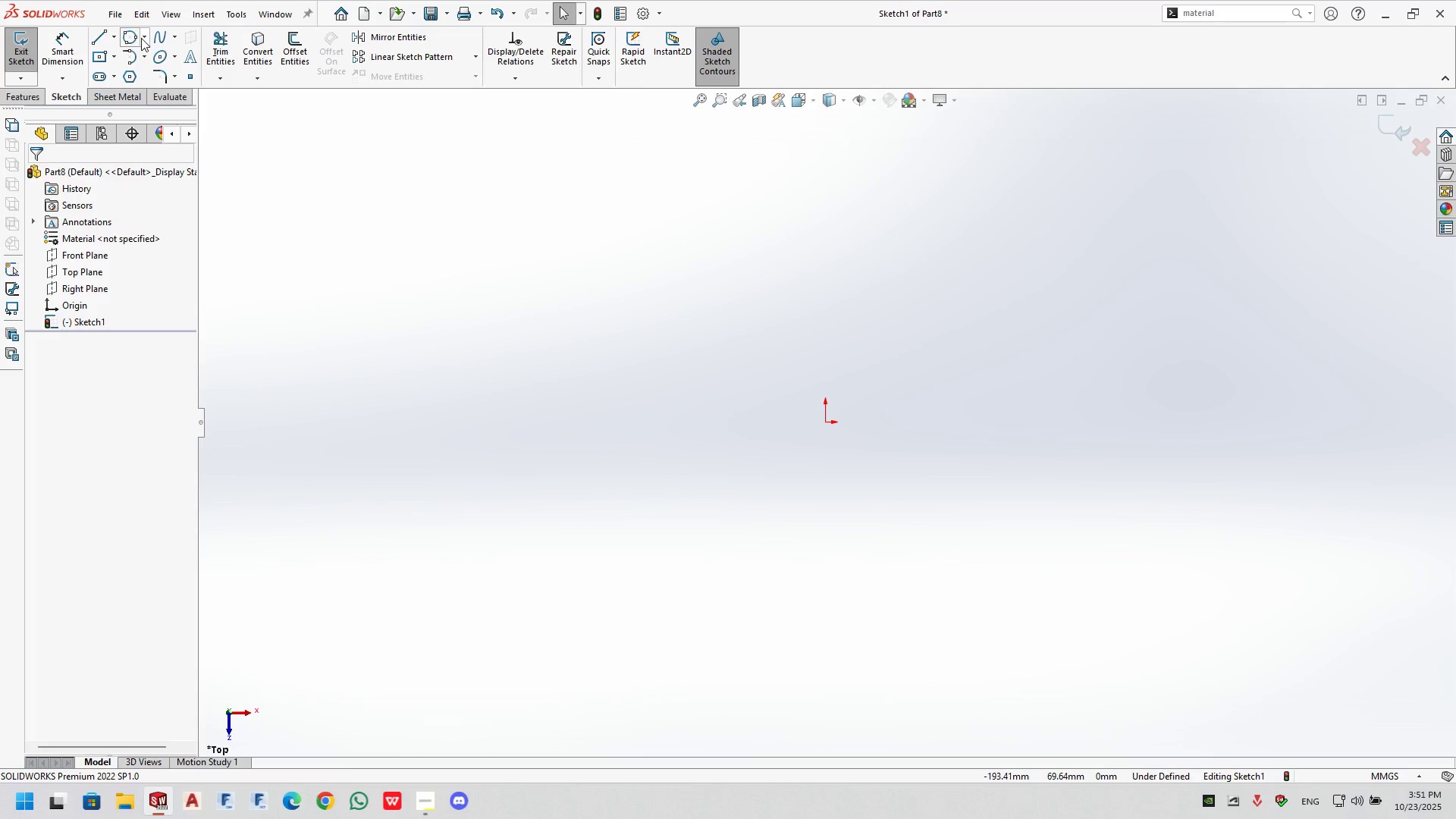 
left_click([141, 38])
 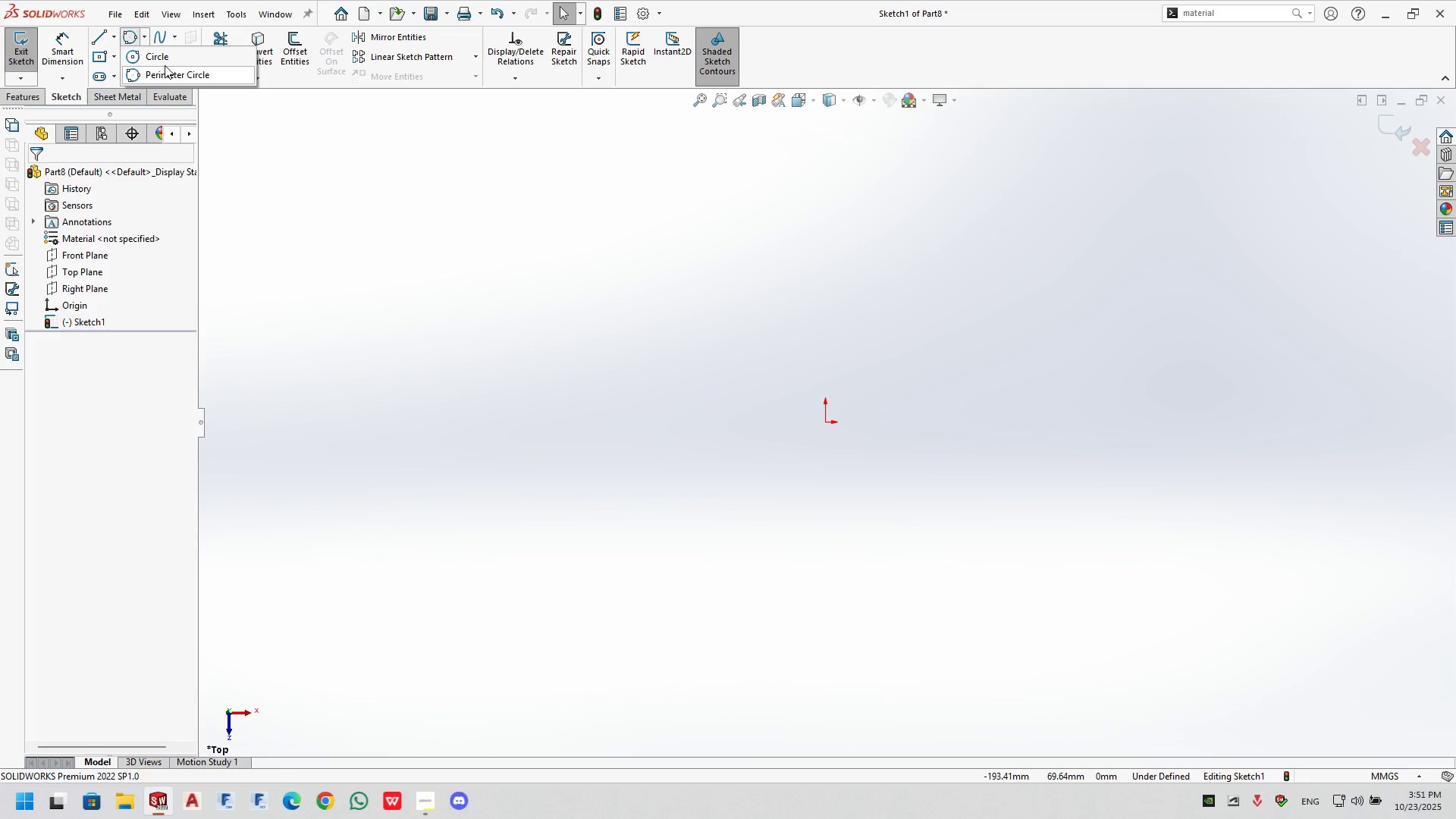 
left_click([165, 61])
 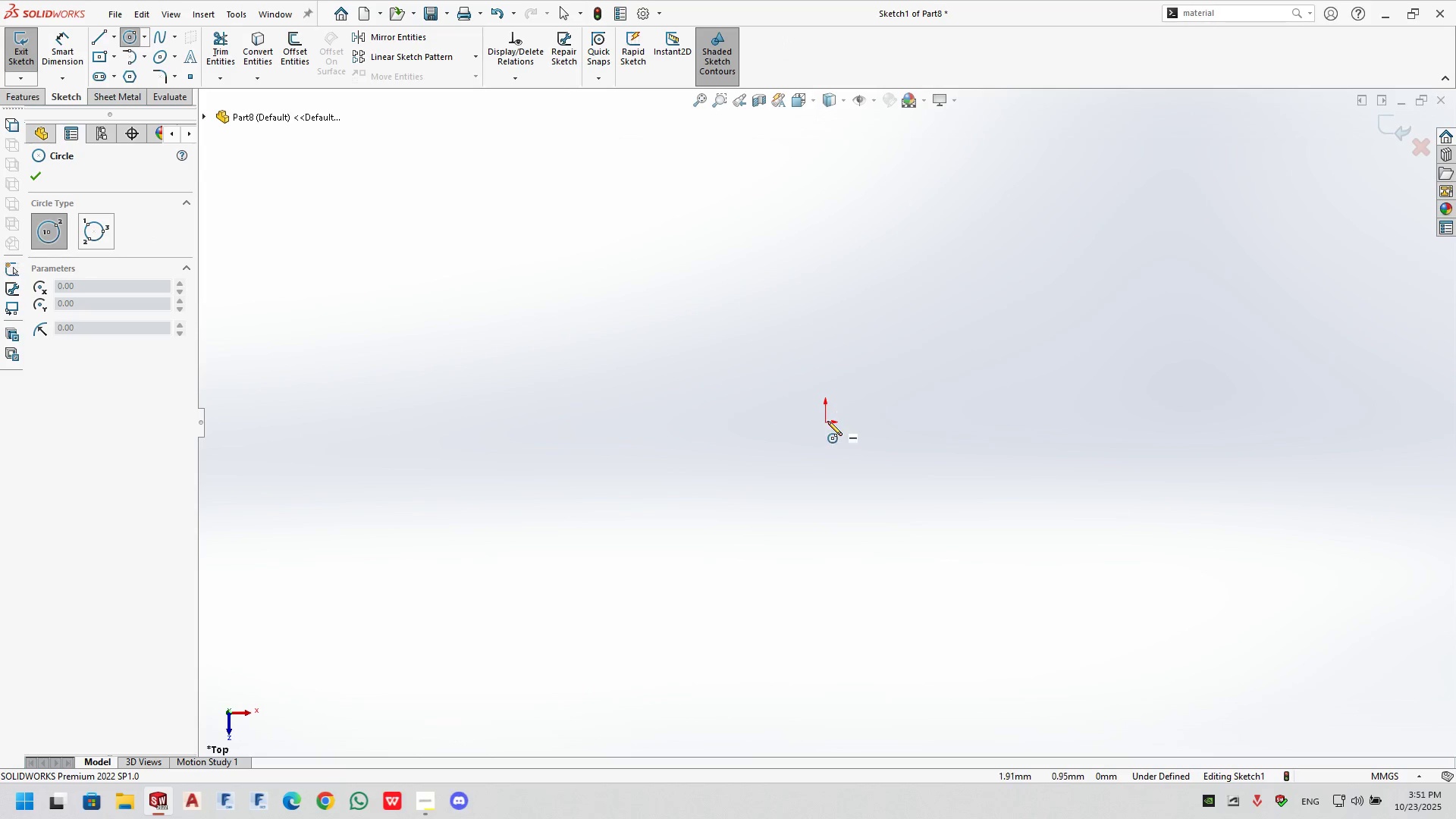 
left_click([824, 422])
 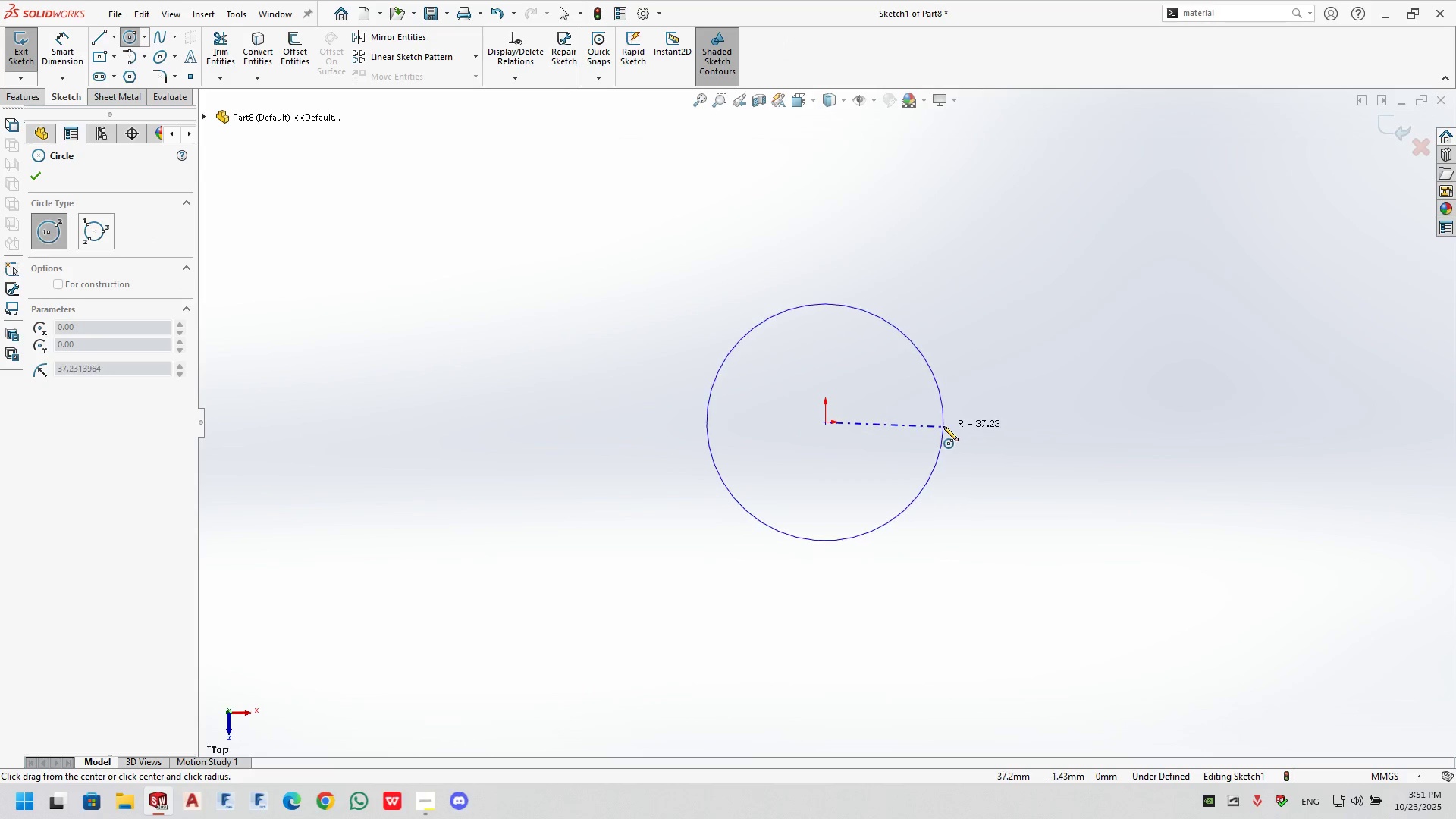 
left_click([943, 425])
 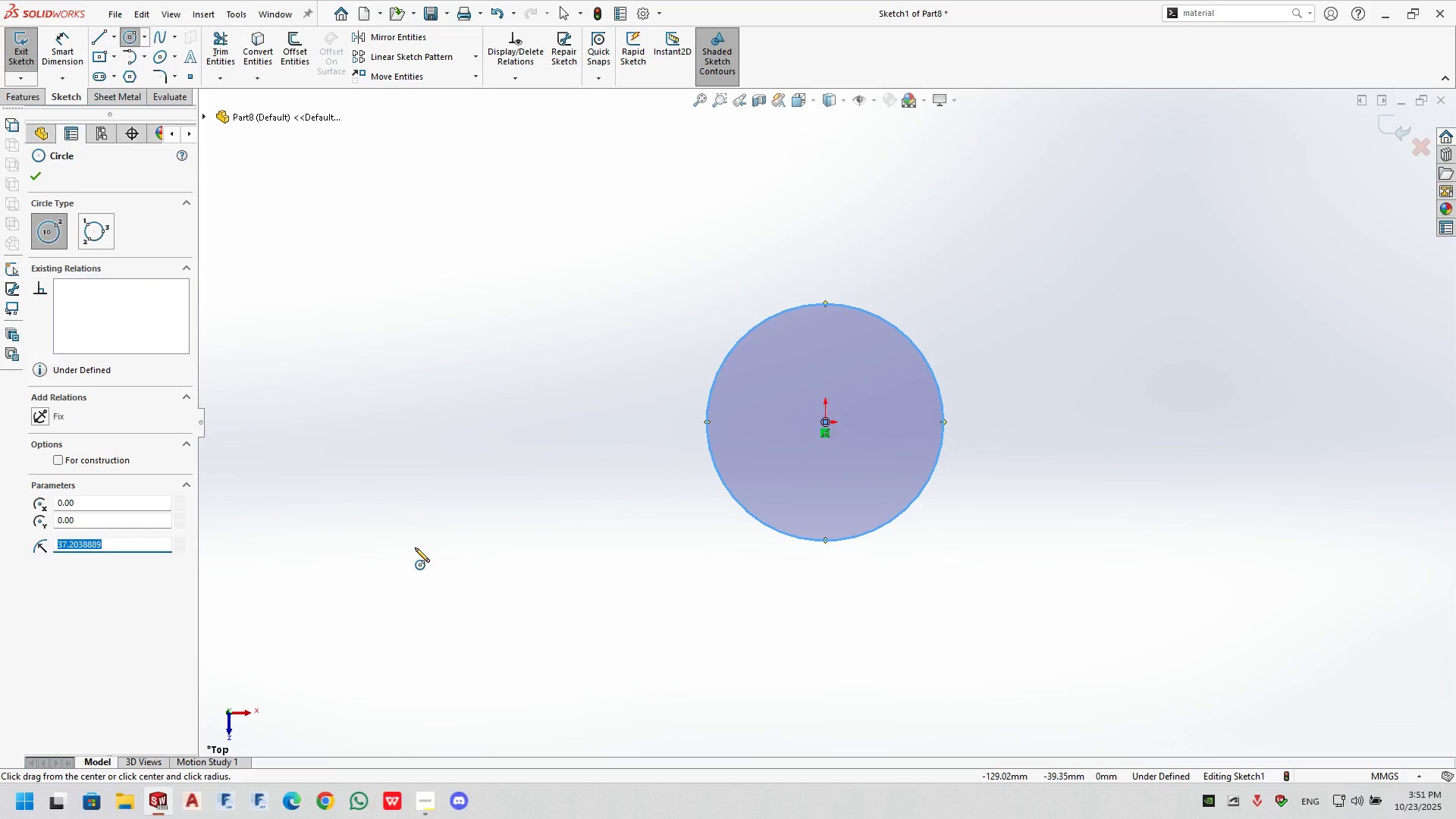 
wait(5.61)
 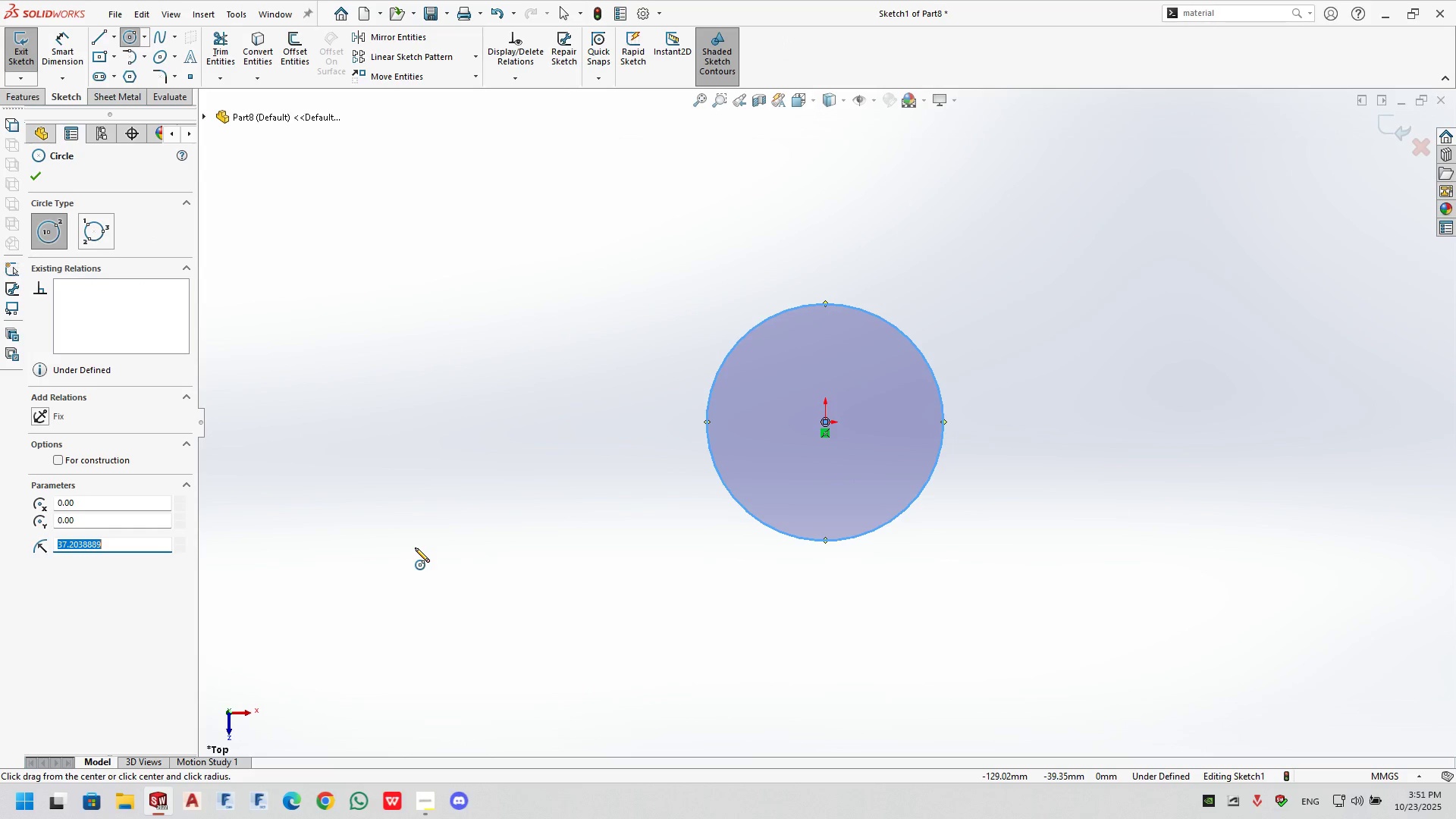 
key(Numpad1)
 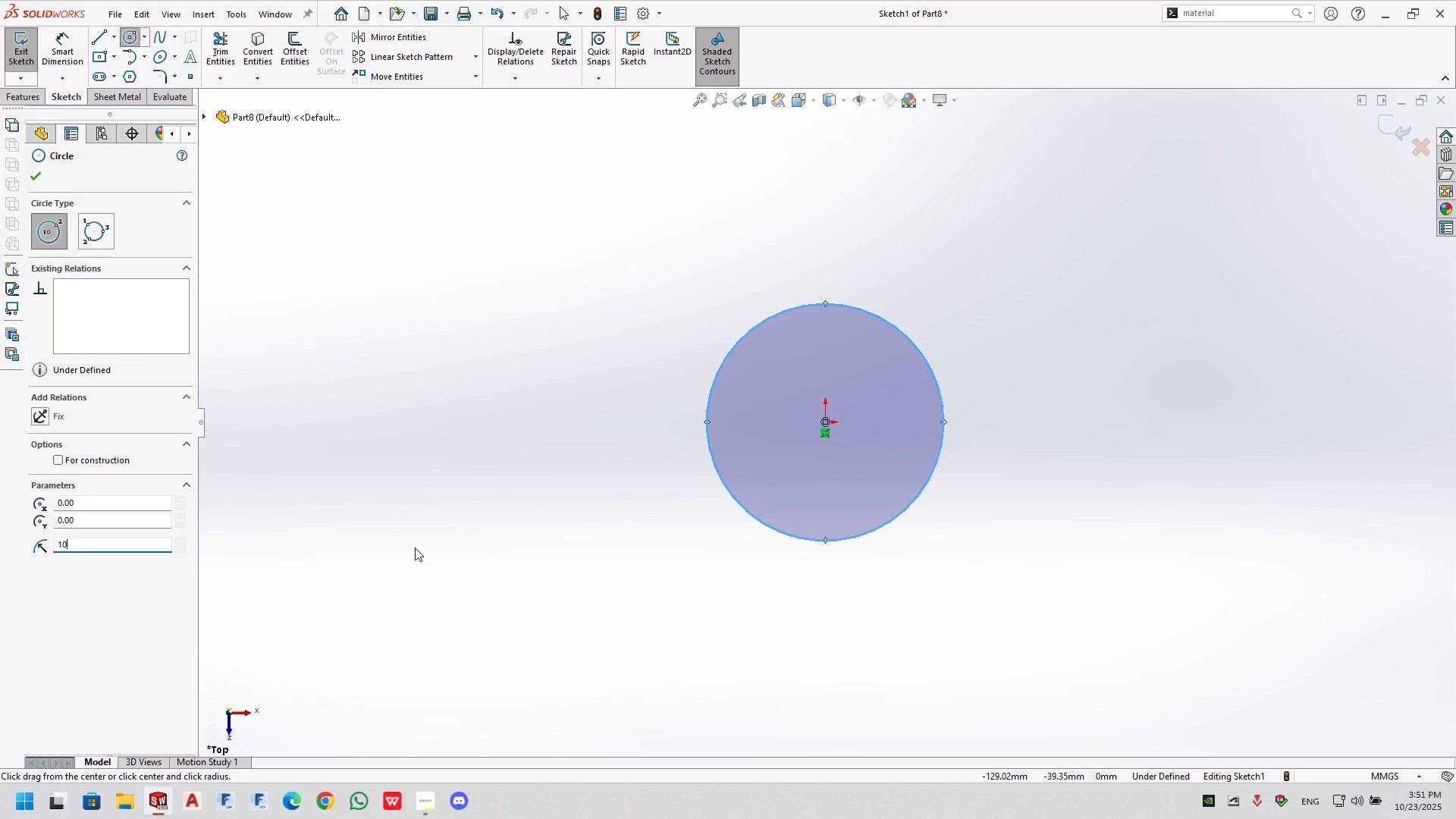 
key(Numpad0)
 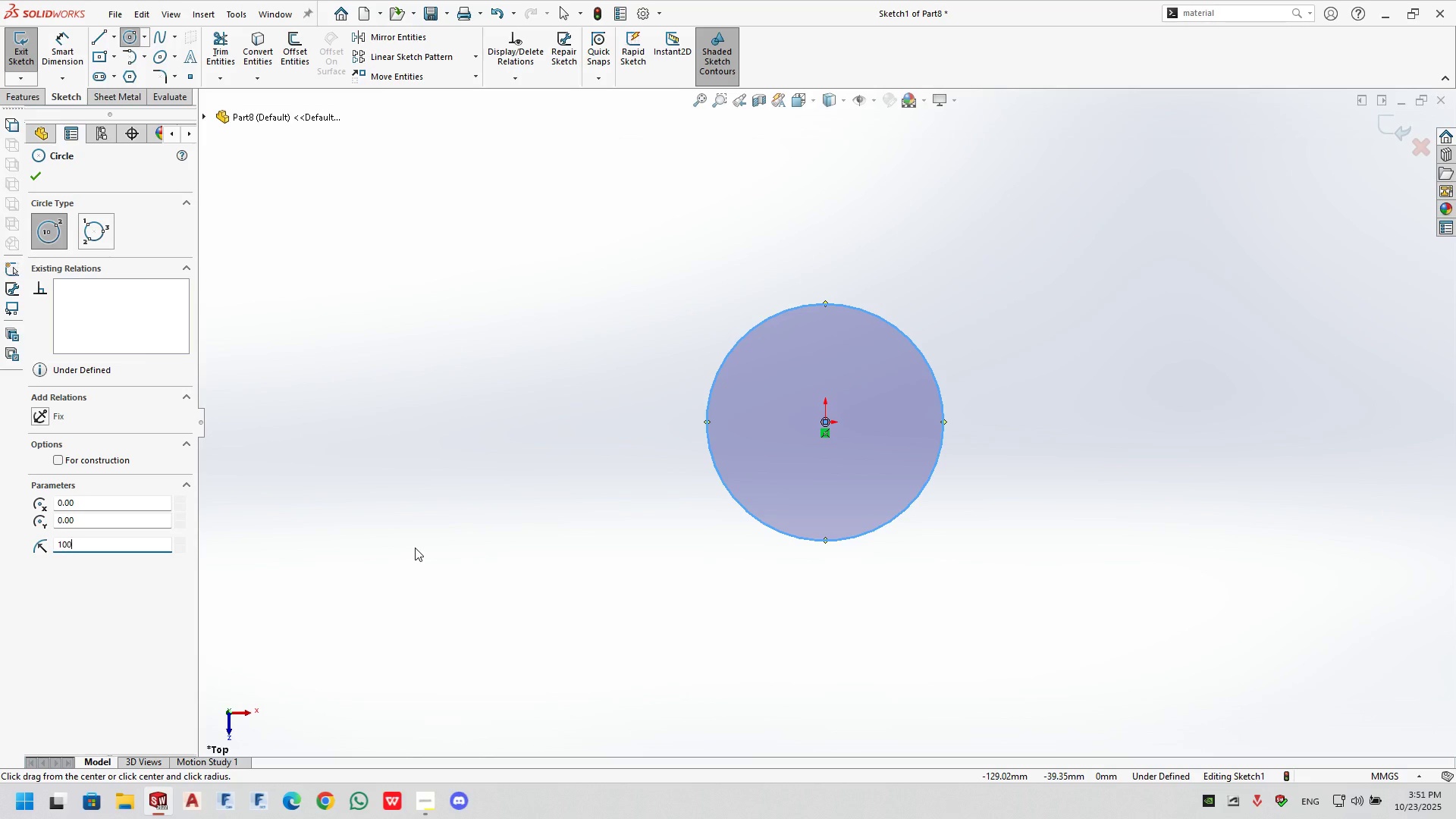 
key(Numpad0)
 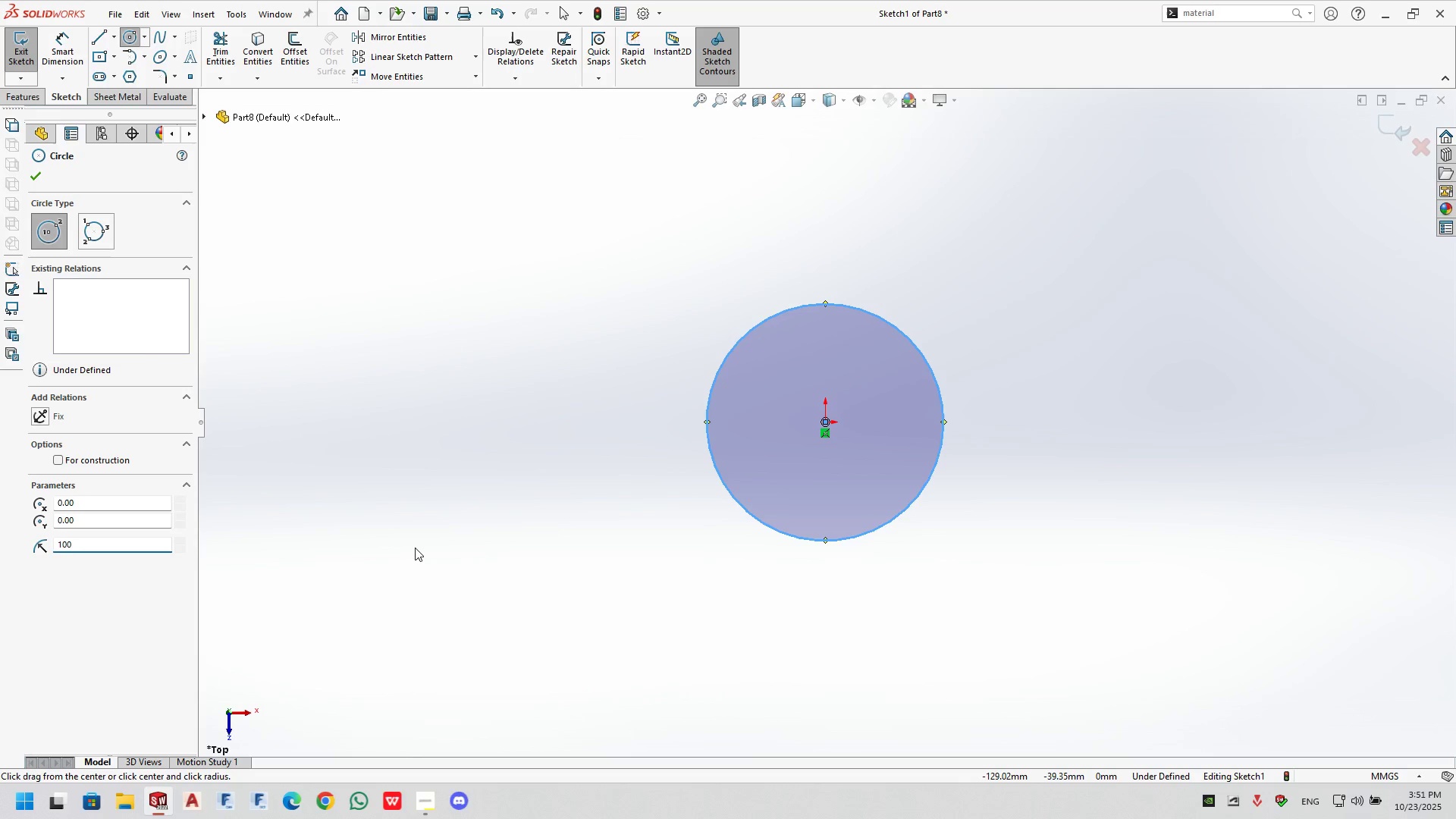 
key(NumpadEnter)
 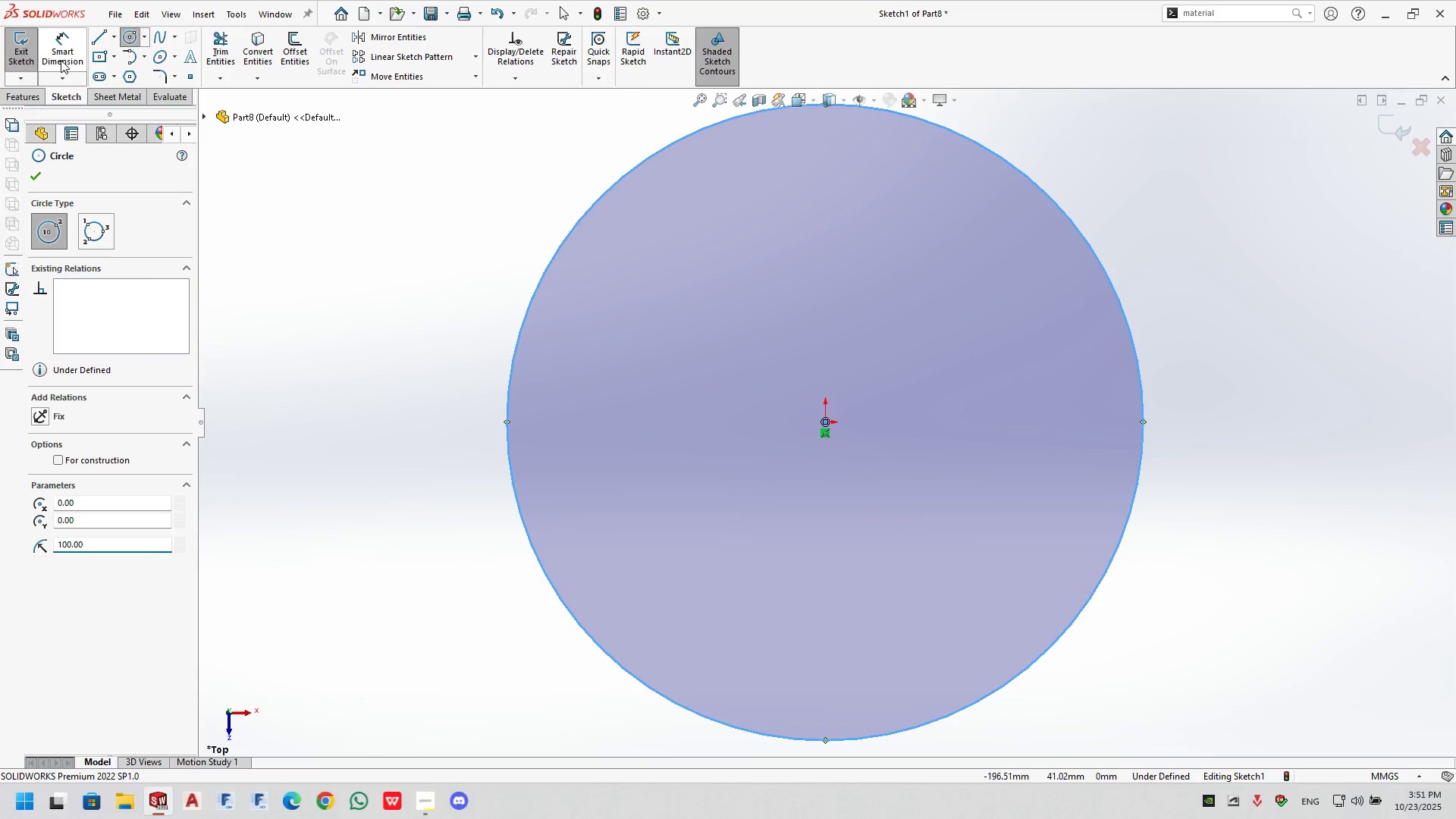 
left_click([97, 39])
 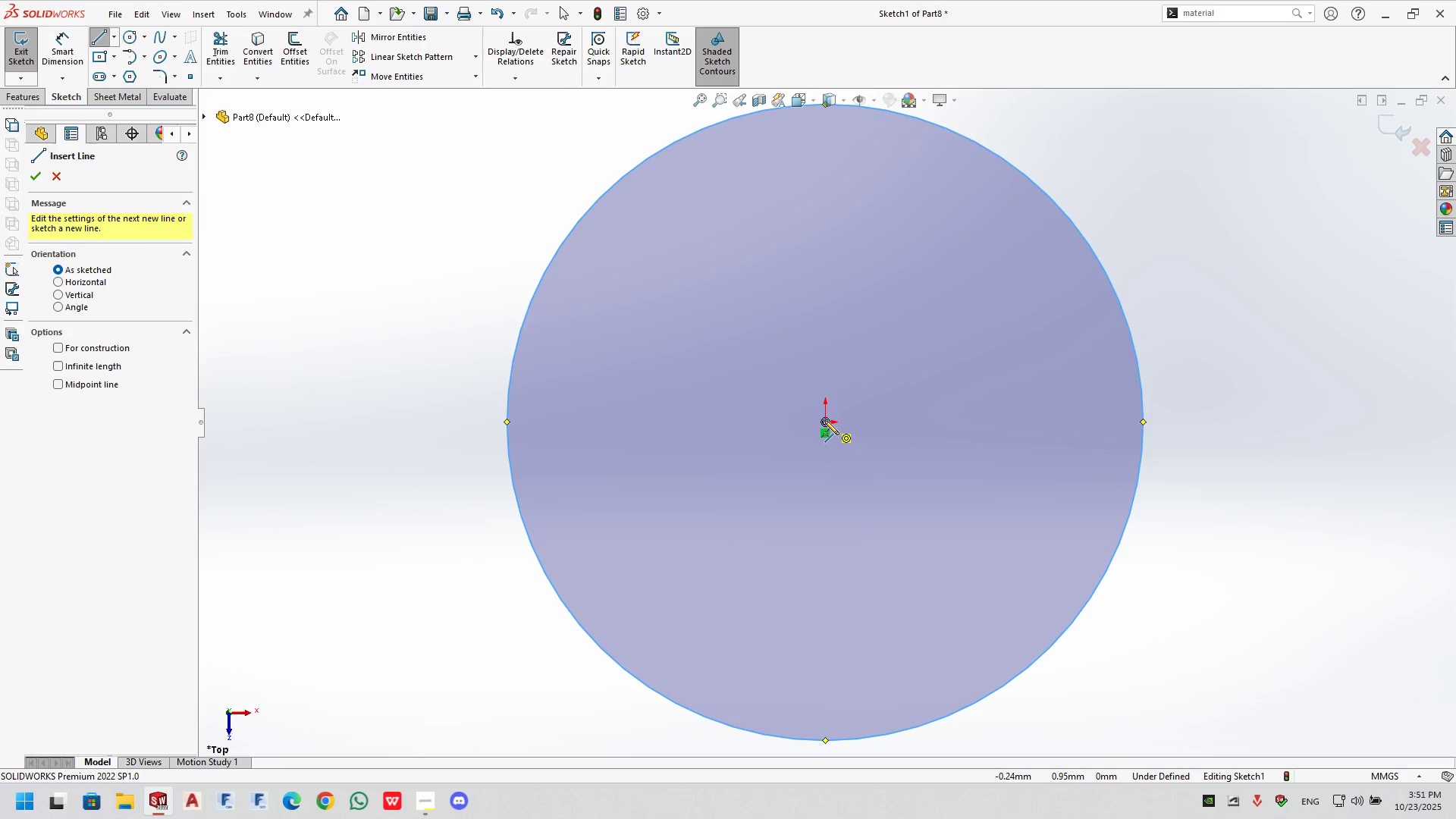 
left_click([824, 421])
 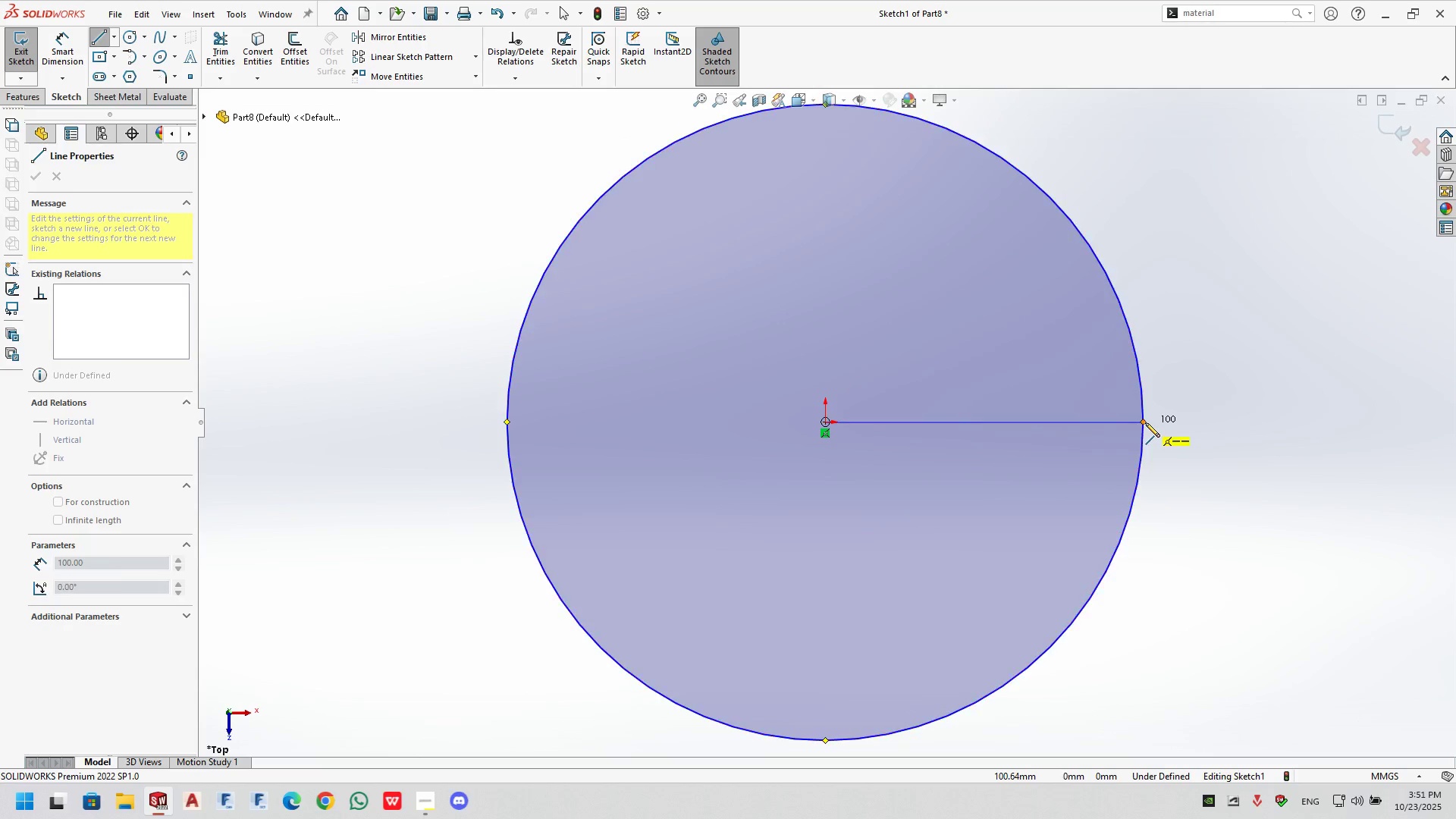 
left_click([1143, 420])
 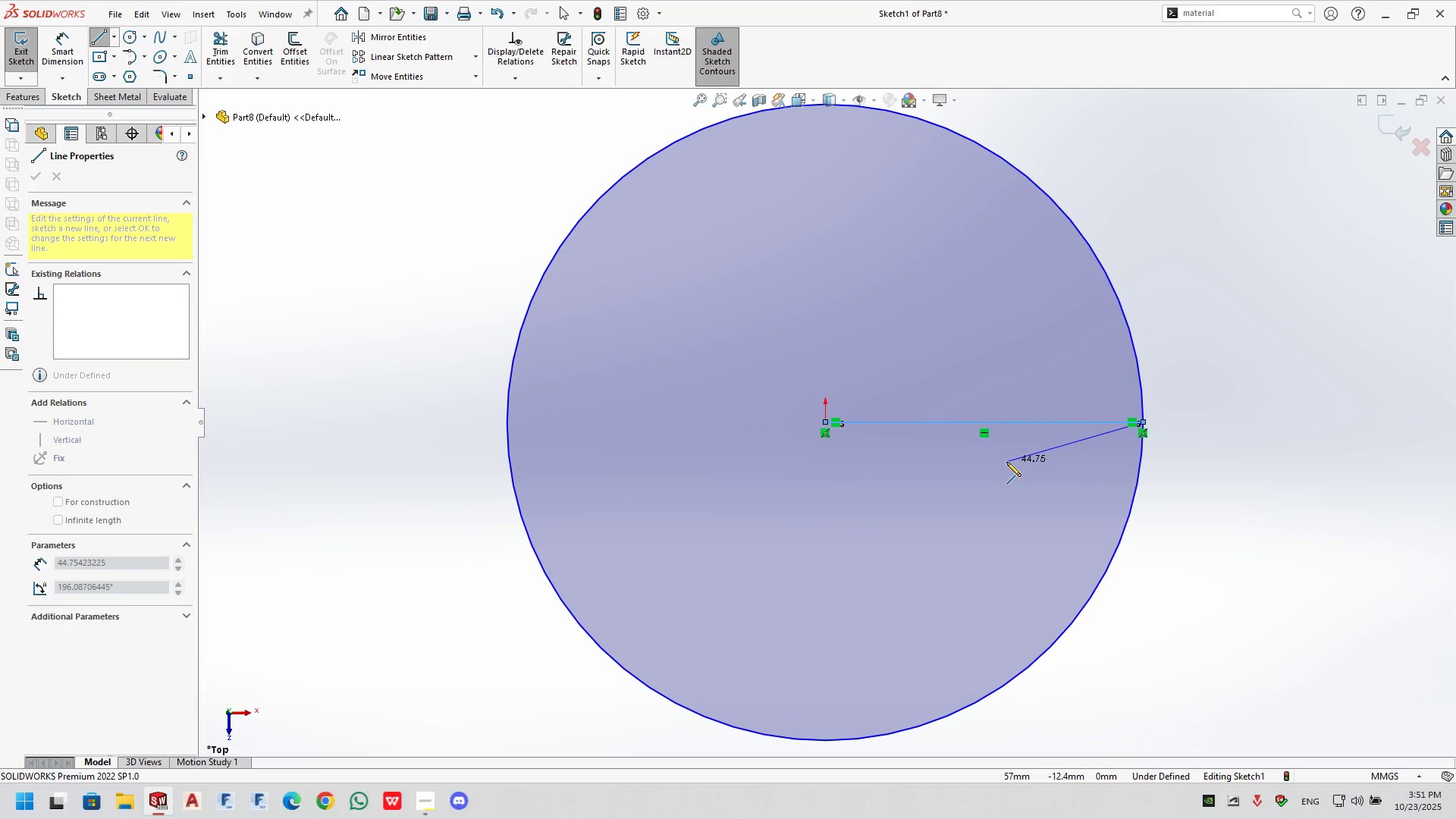 
key(Escape)
 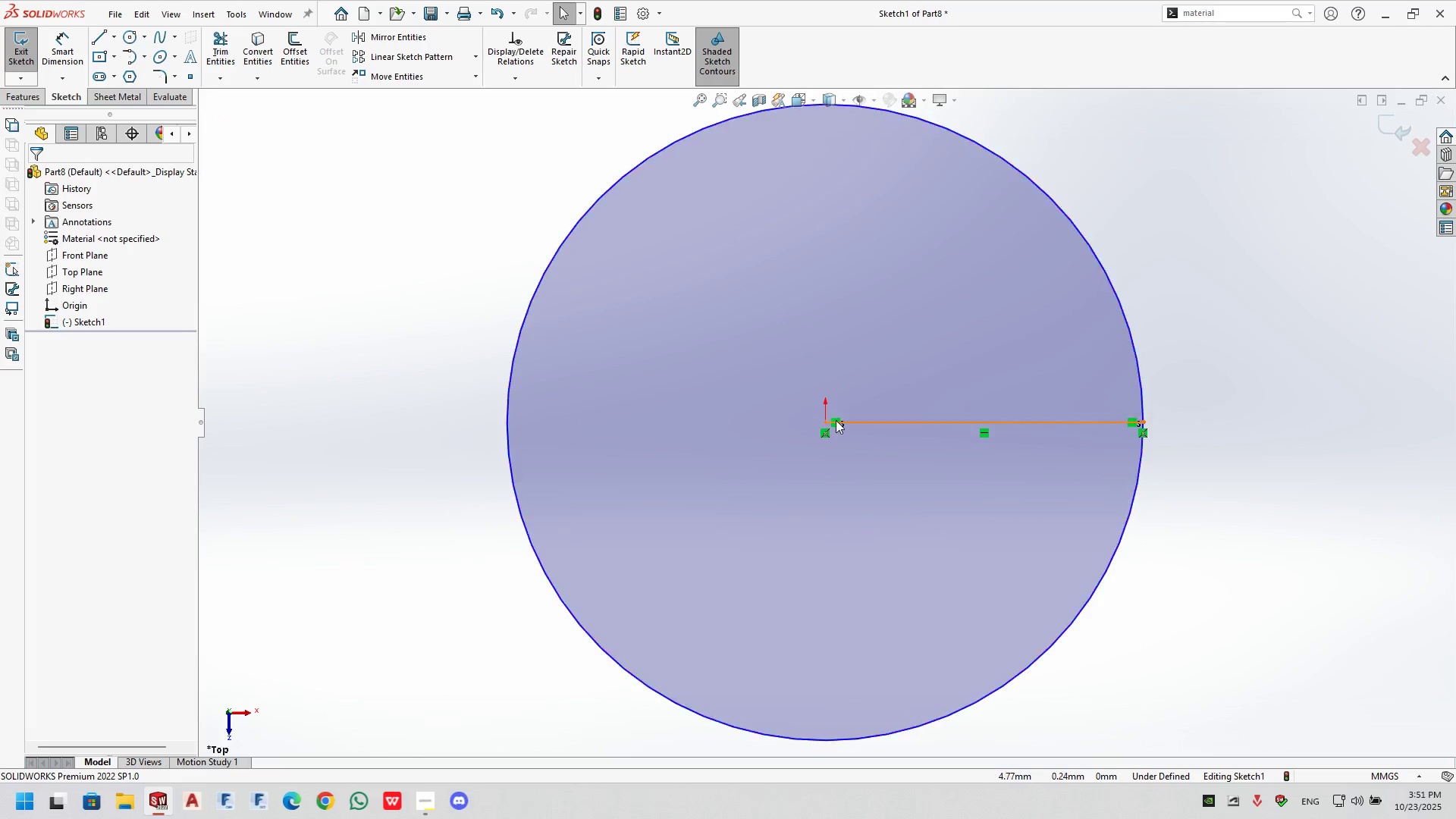 
key(Space)
 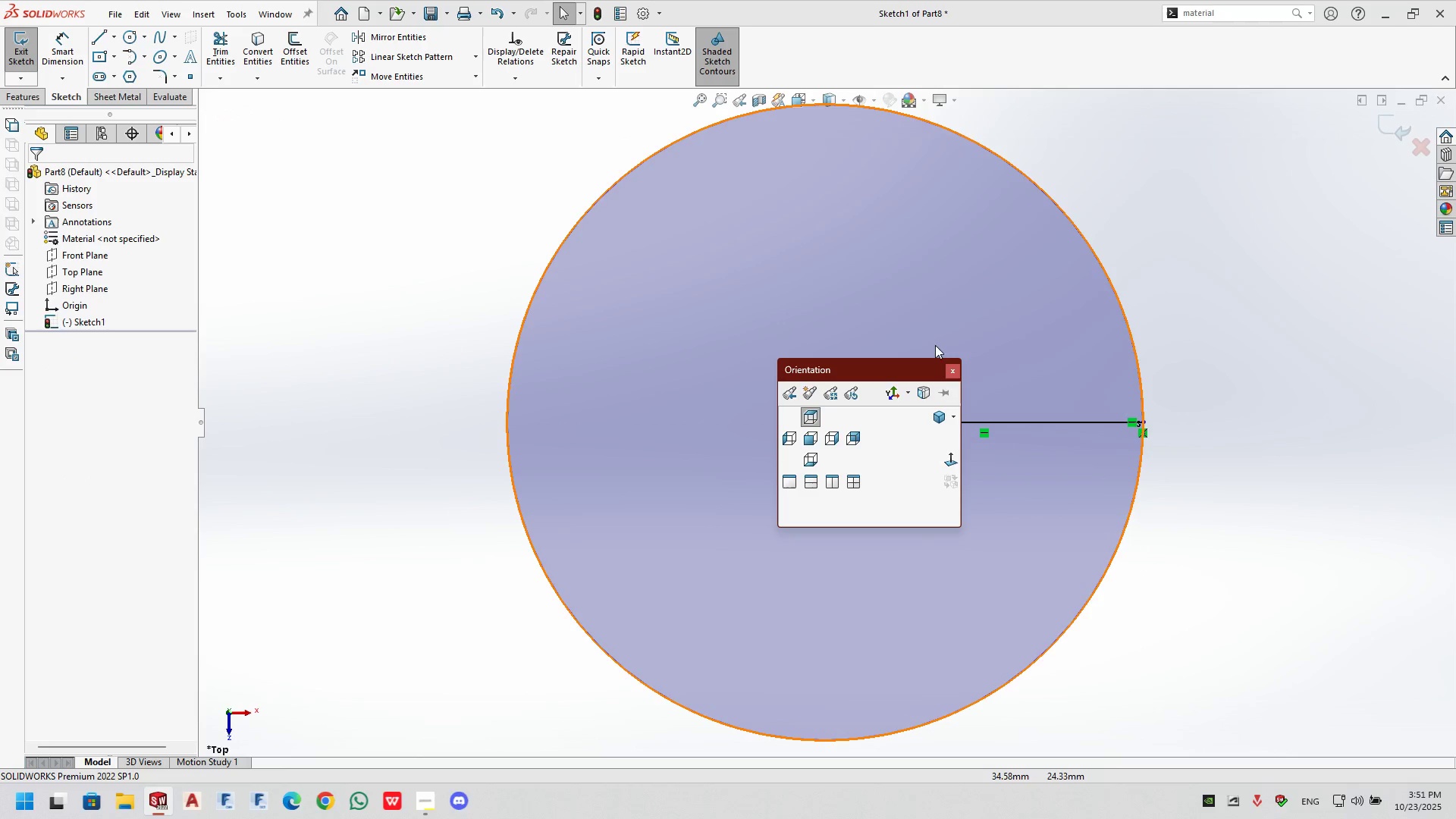 
key(Escape)
 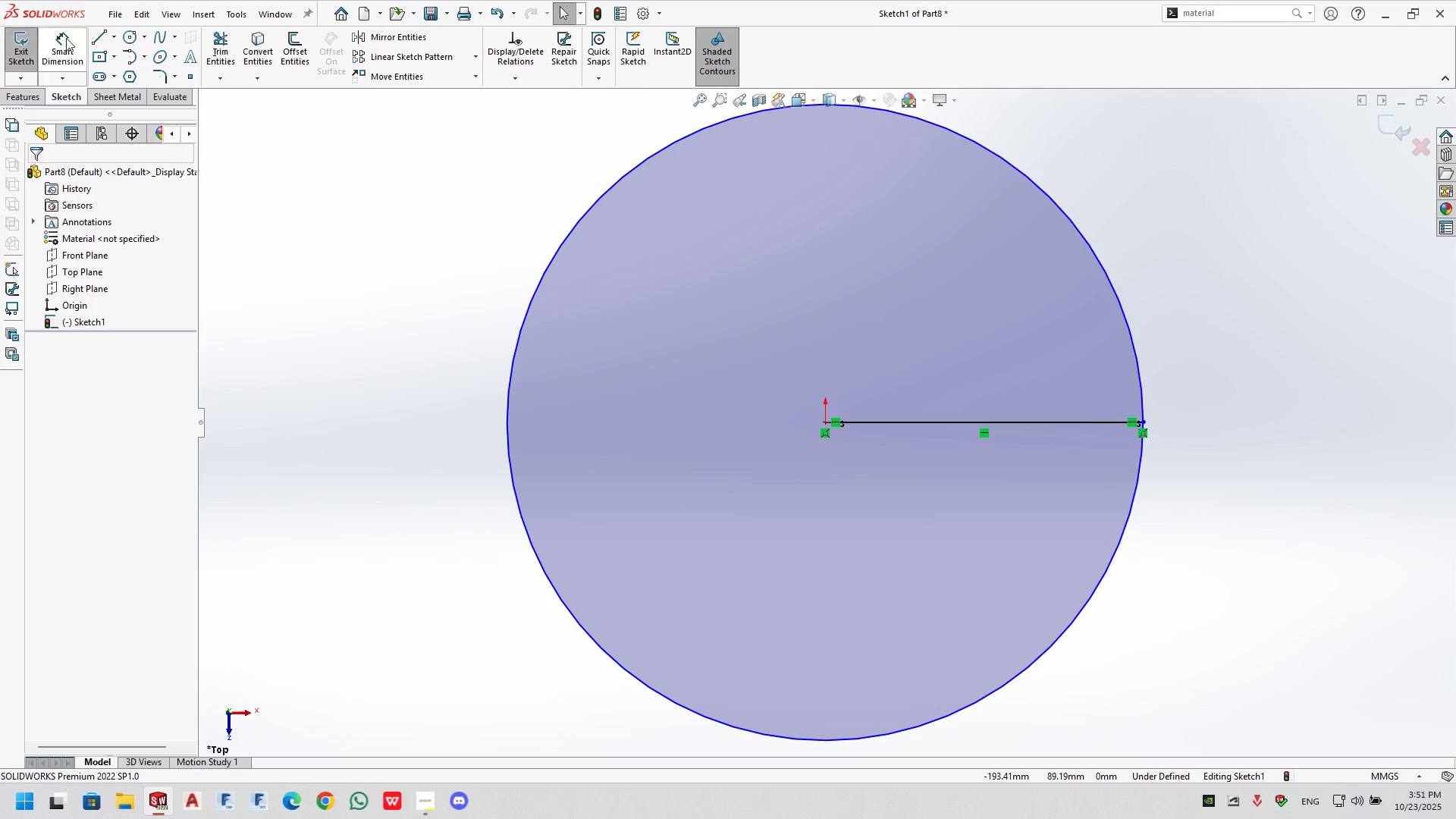 
left_click([99, 35])
 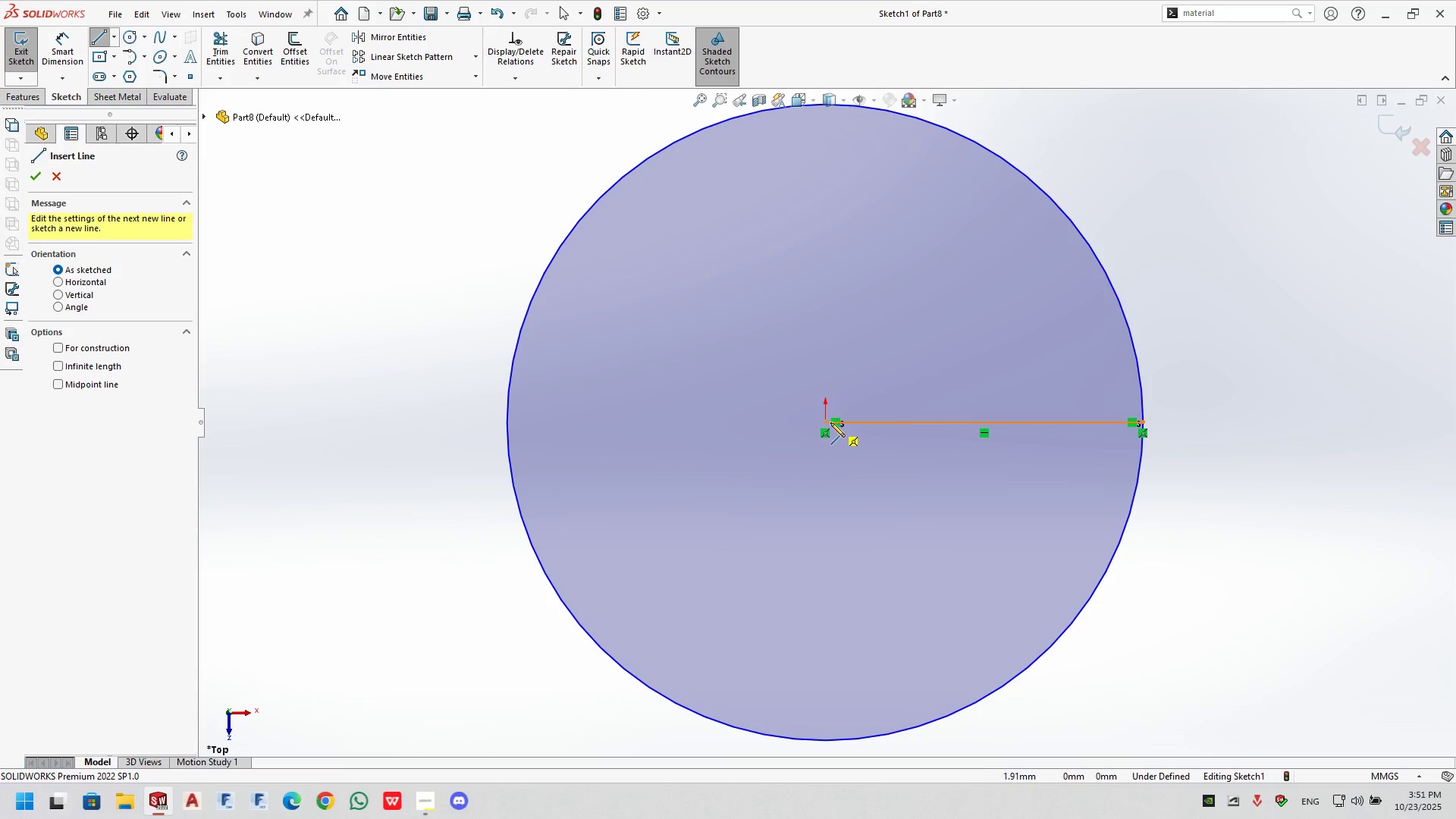 
left_click([826, 422])
 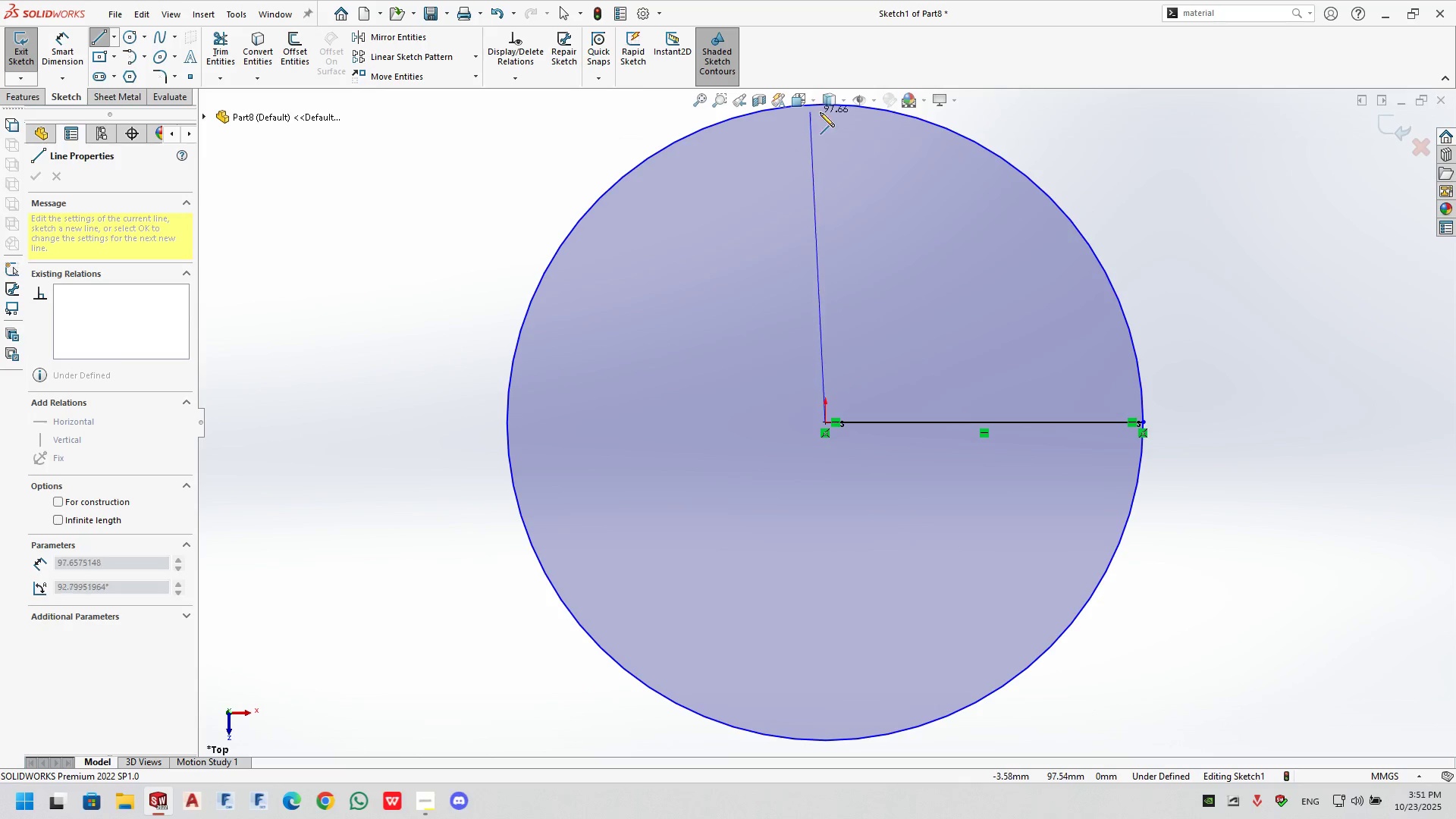 
scroll: coordinate [821, 131], scroll_direction: up, amount: 1.0
 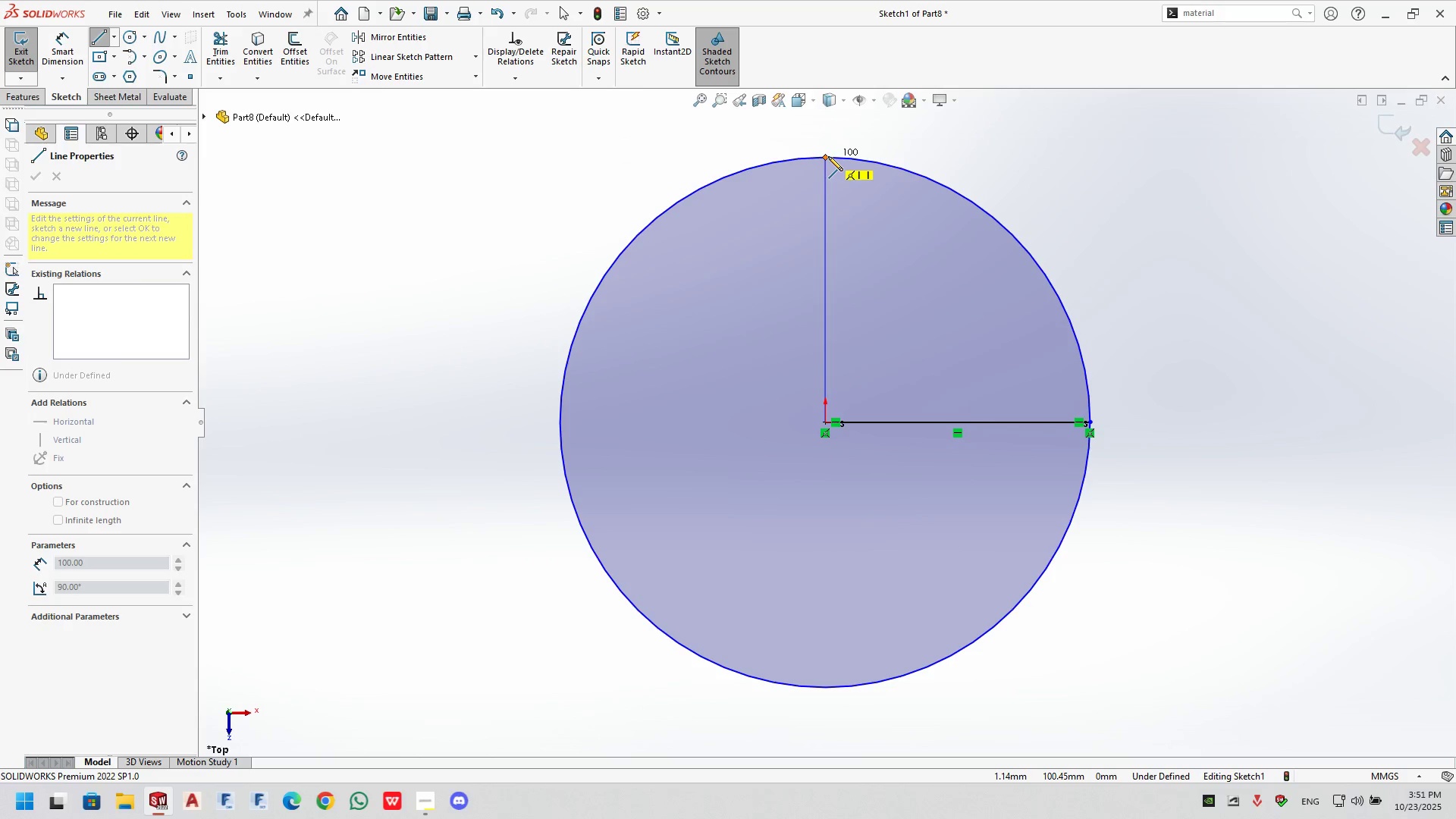 
left_click([829, 156])
 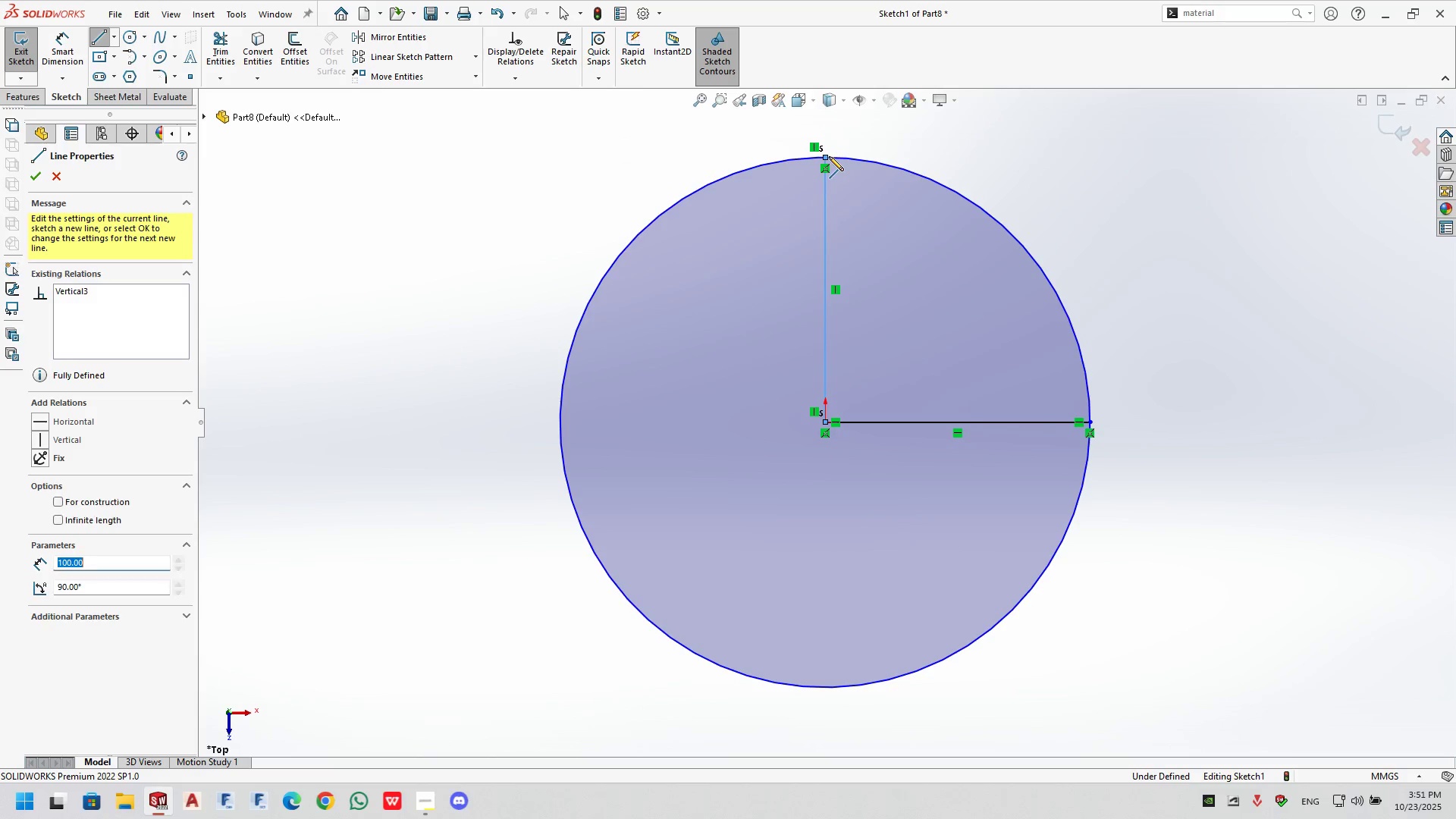 
key(Escape)
 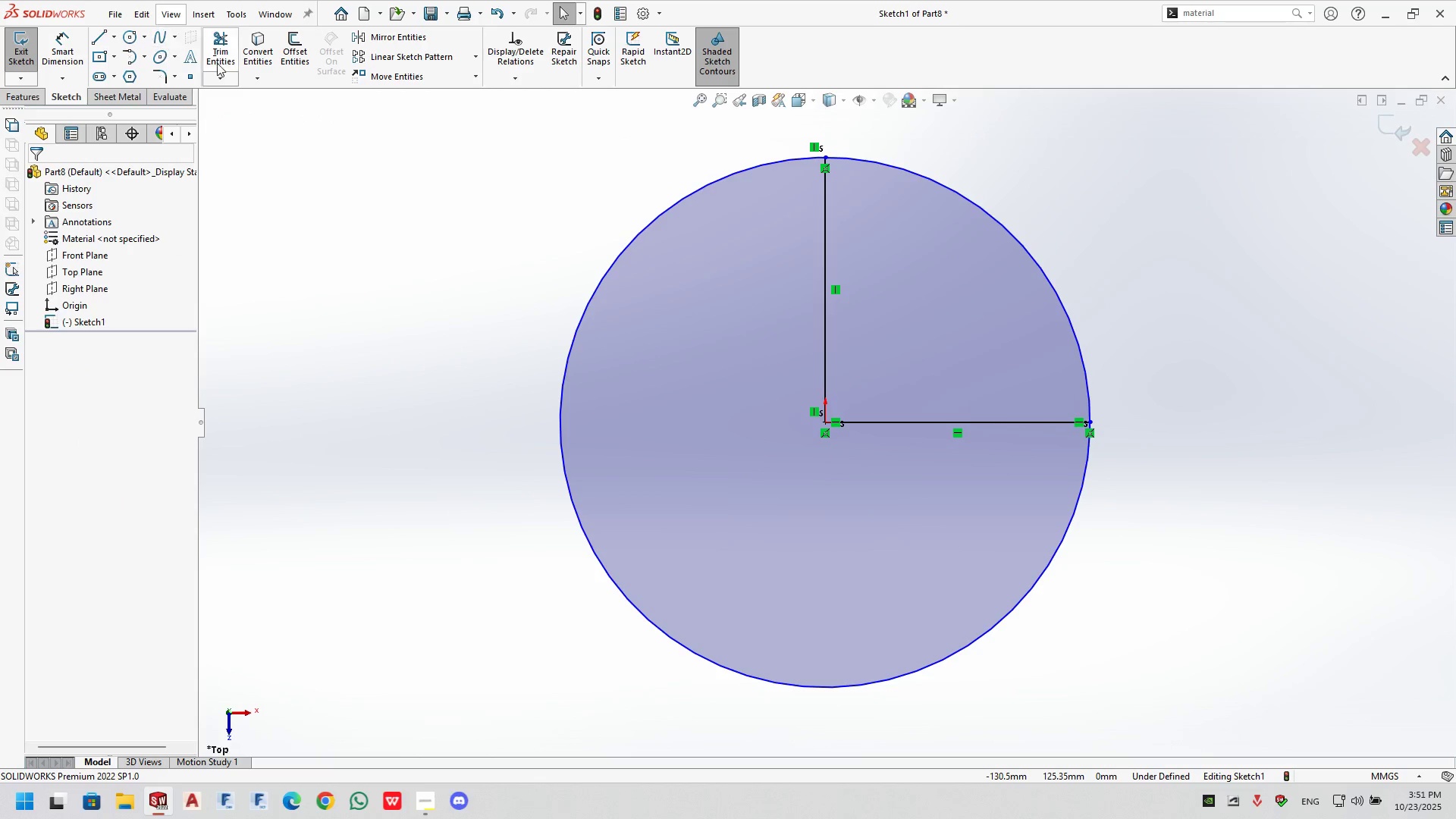 
left_click([225, 57])
 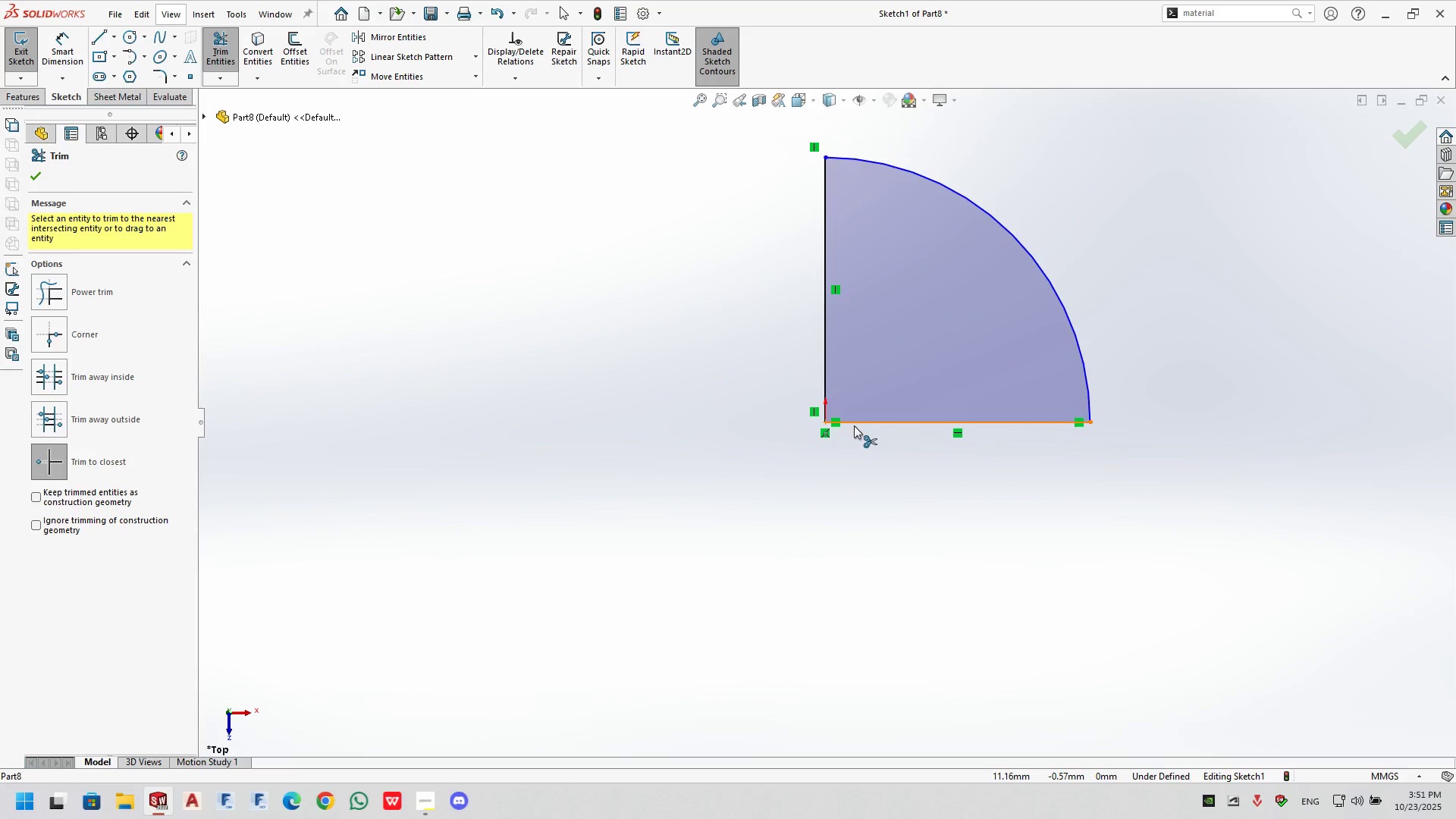 
wait(5.46)
 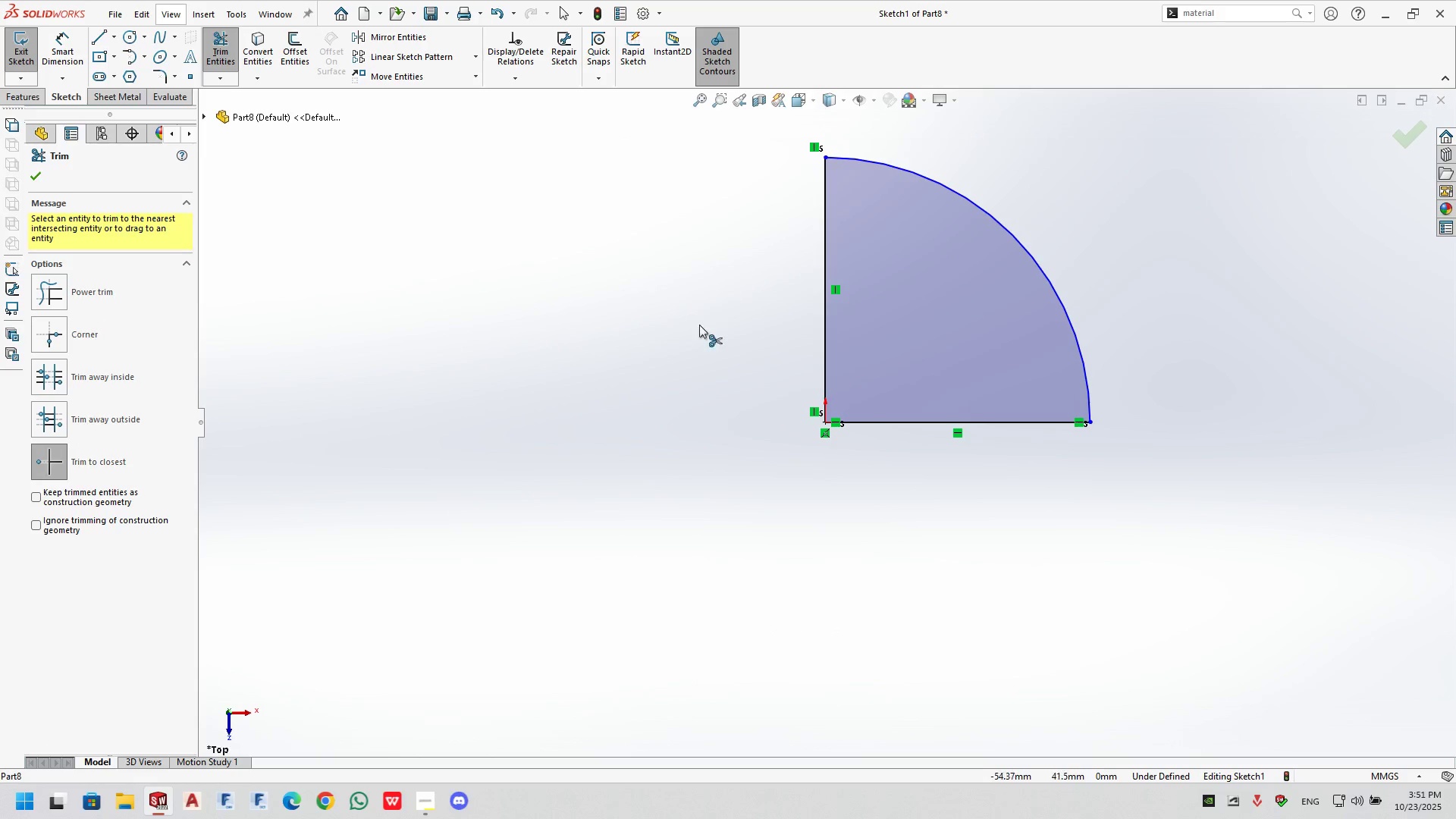 
left_click([866, 420])
 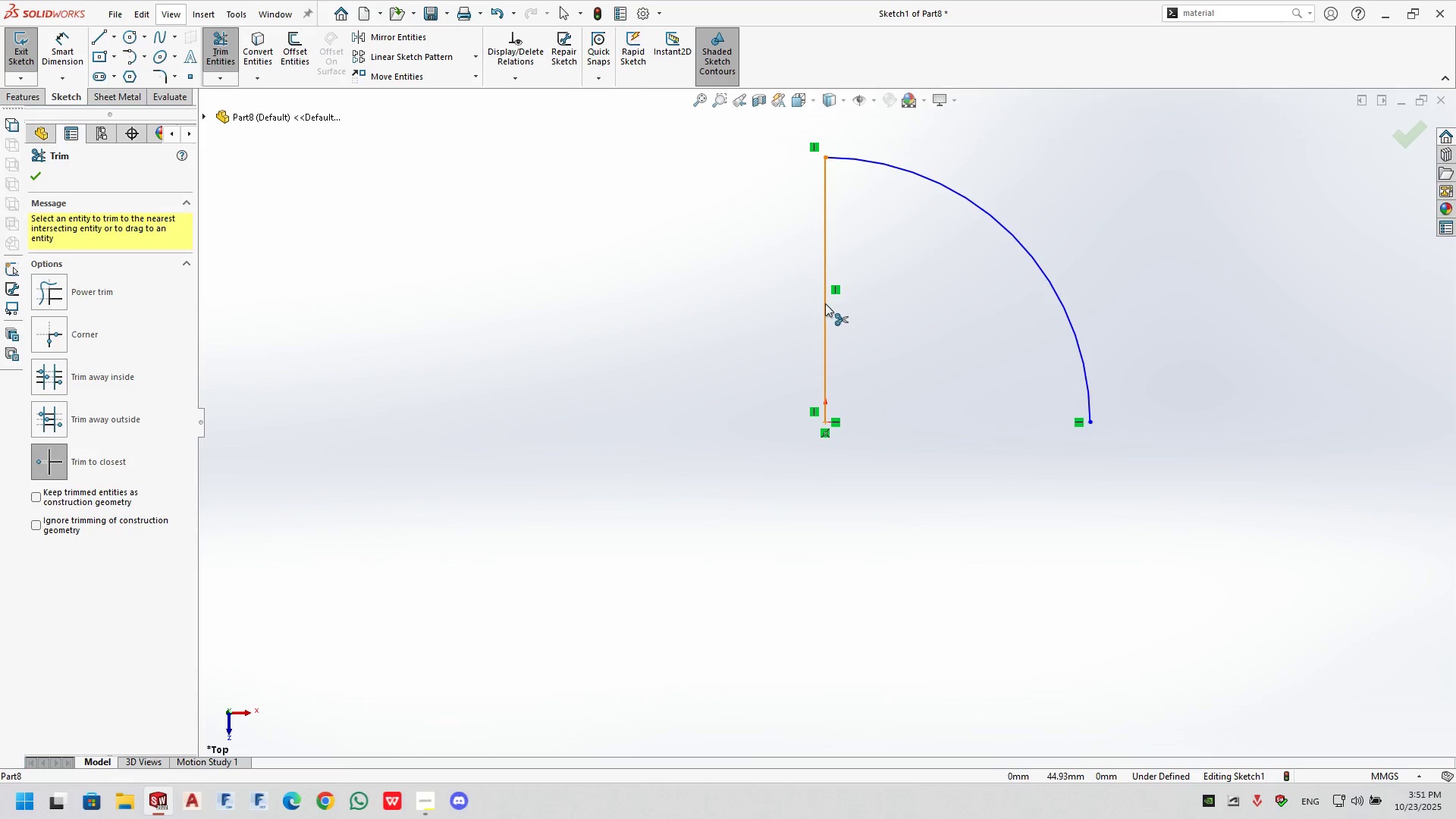 
left_click([825, 303])
 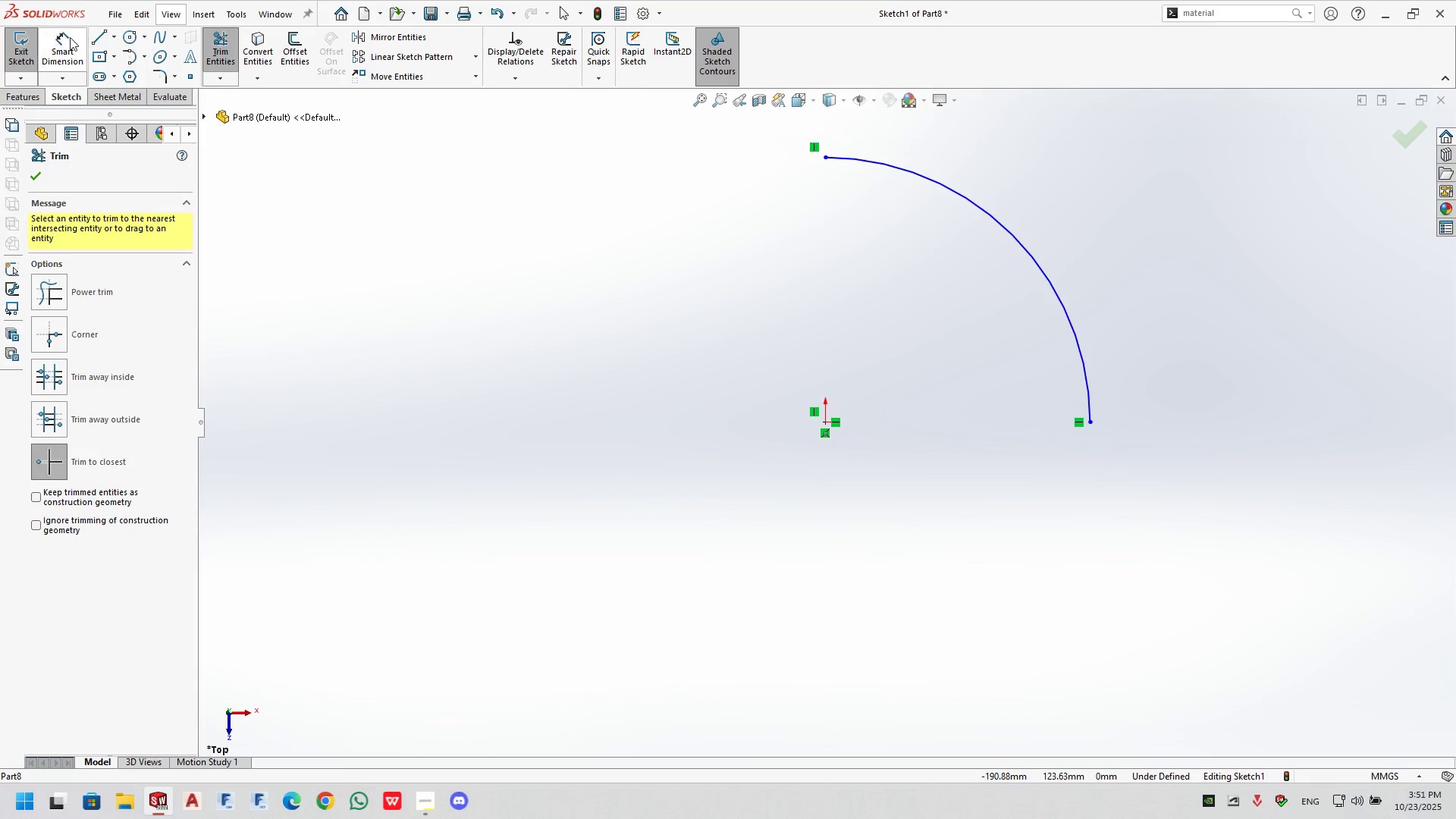 
left_click([58, 38])
 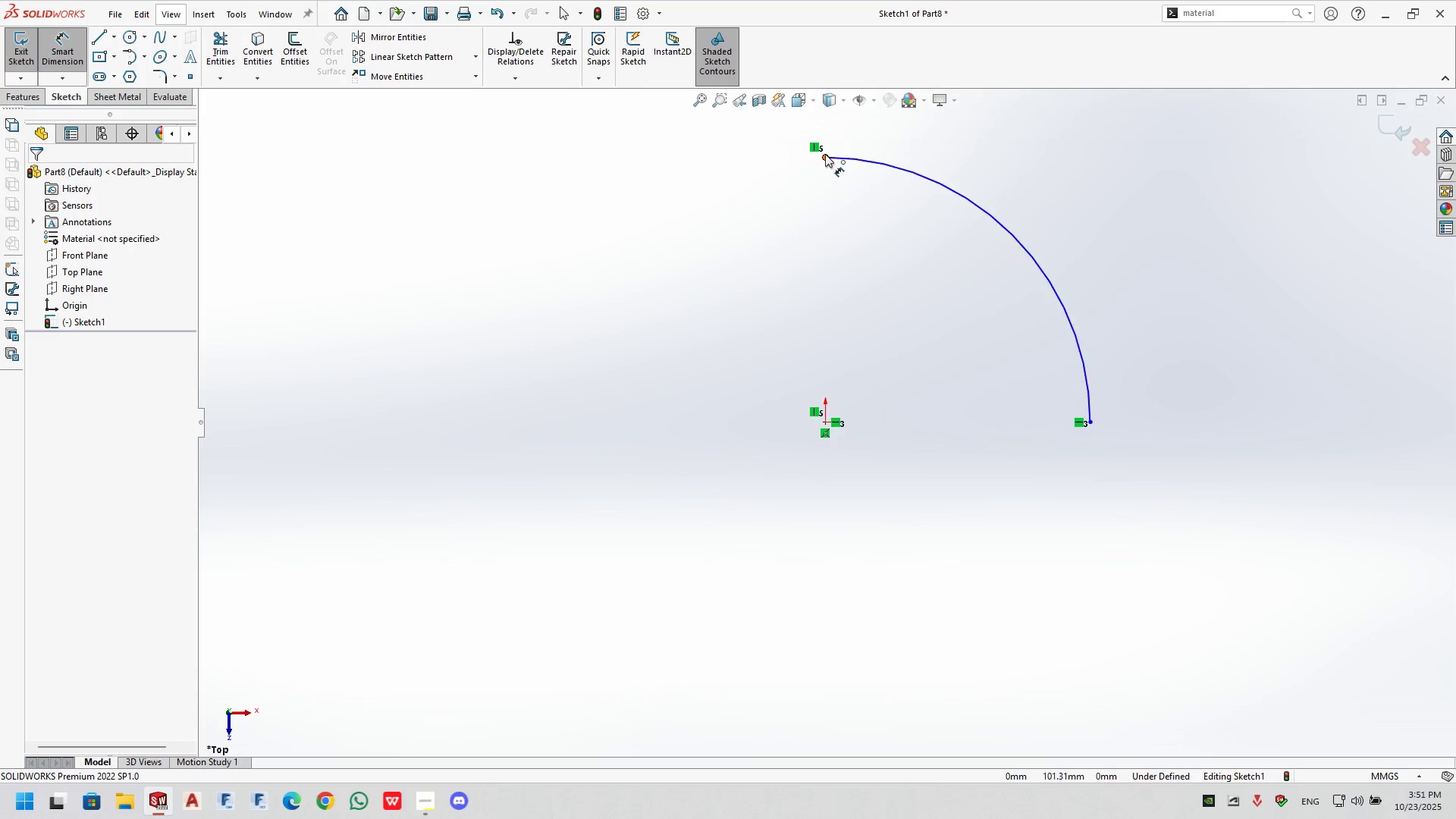 
left_click([825, 154])
 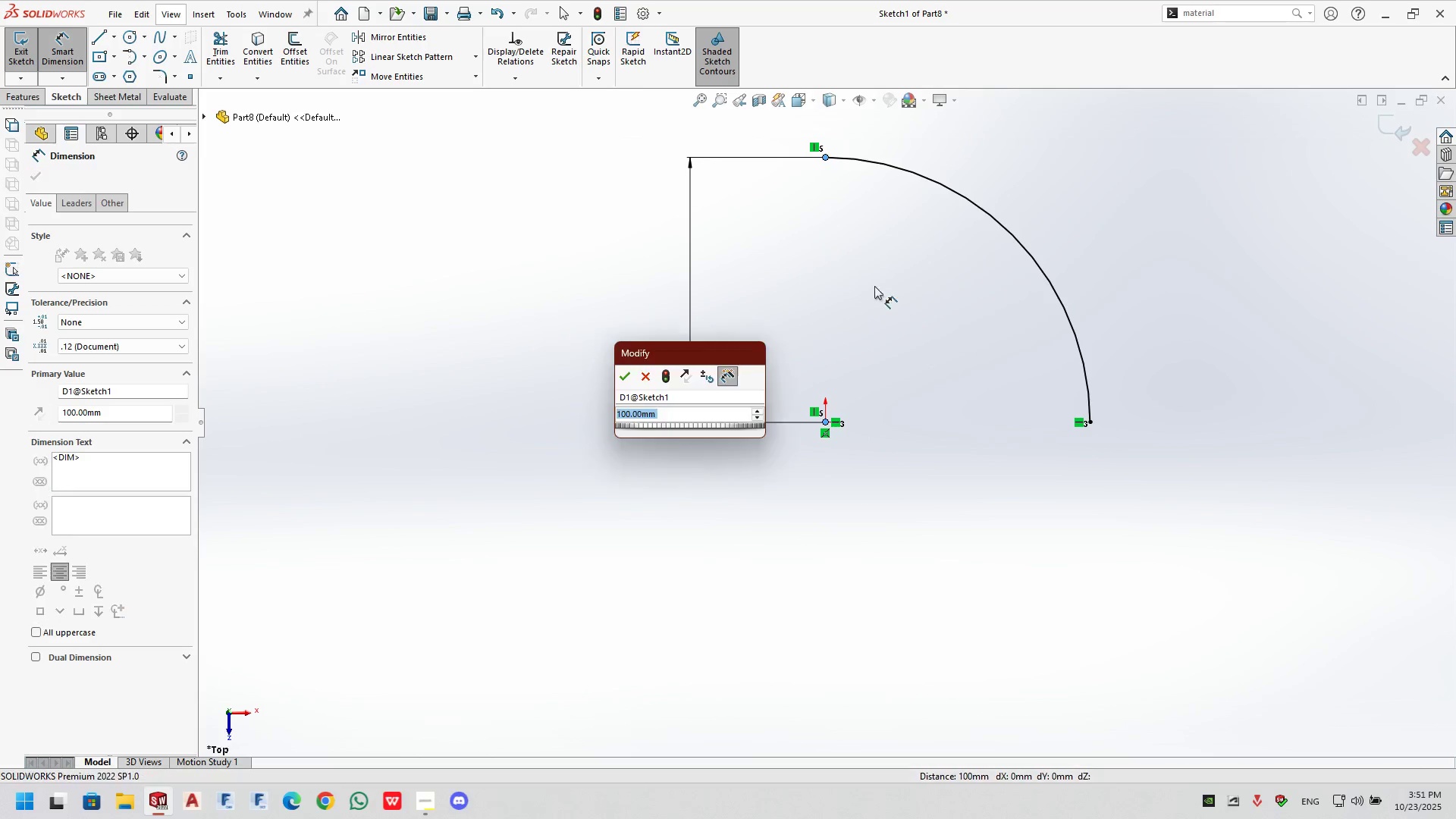 
left_click([625, 369])
 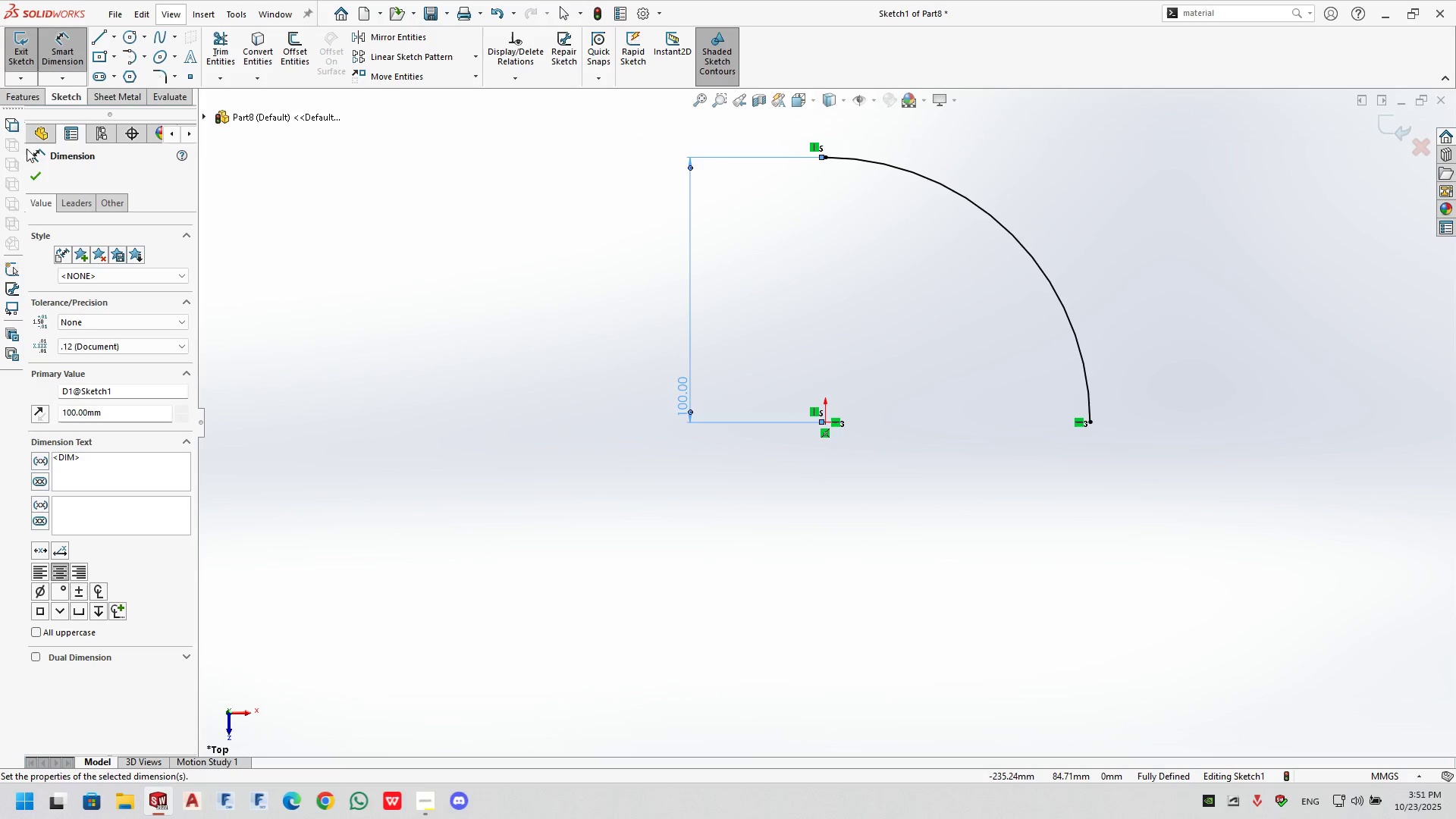 
left_click([36, 174])
 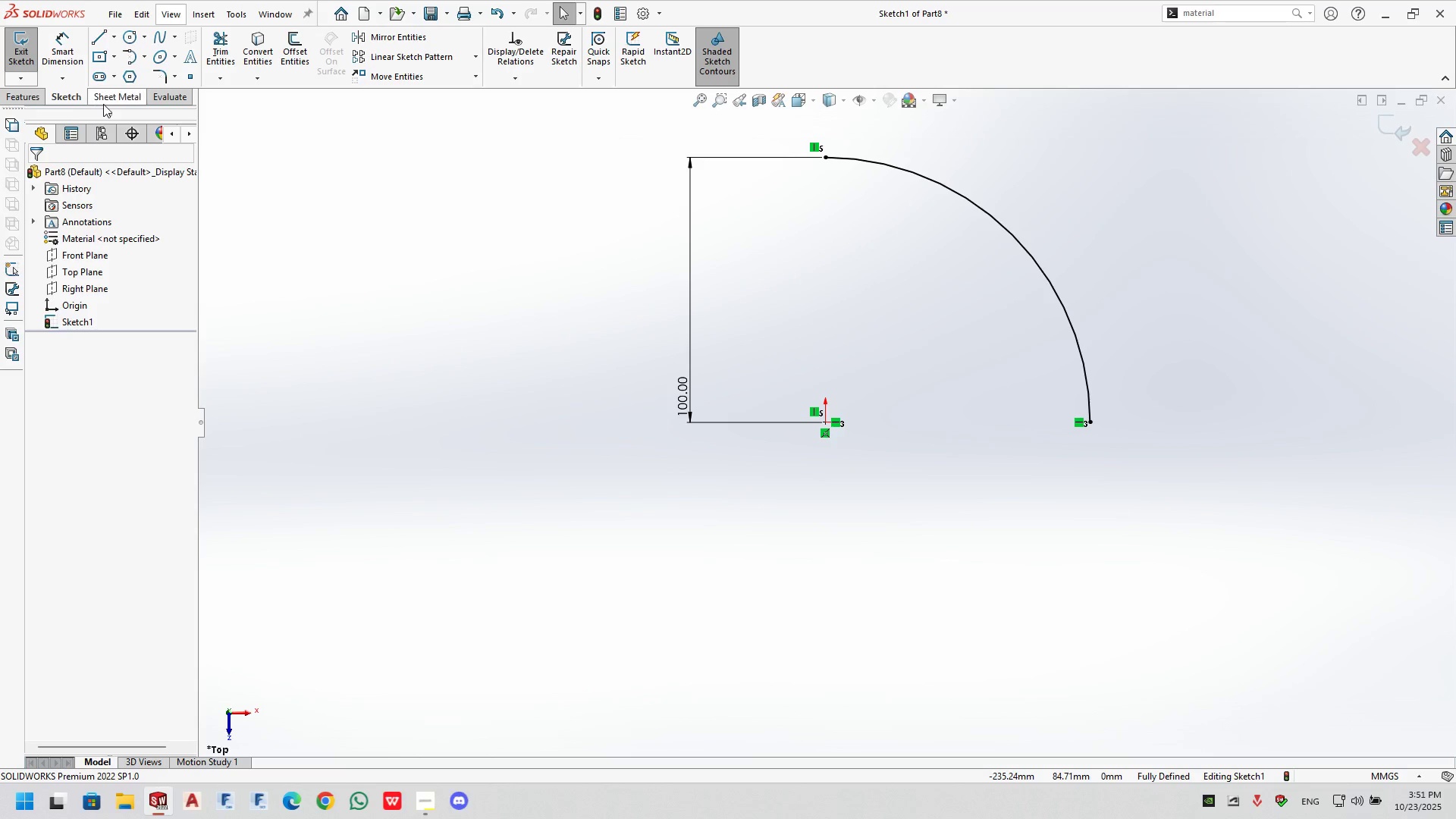 
double_click([40, 57])
 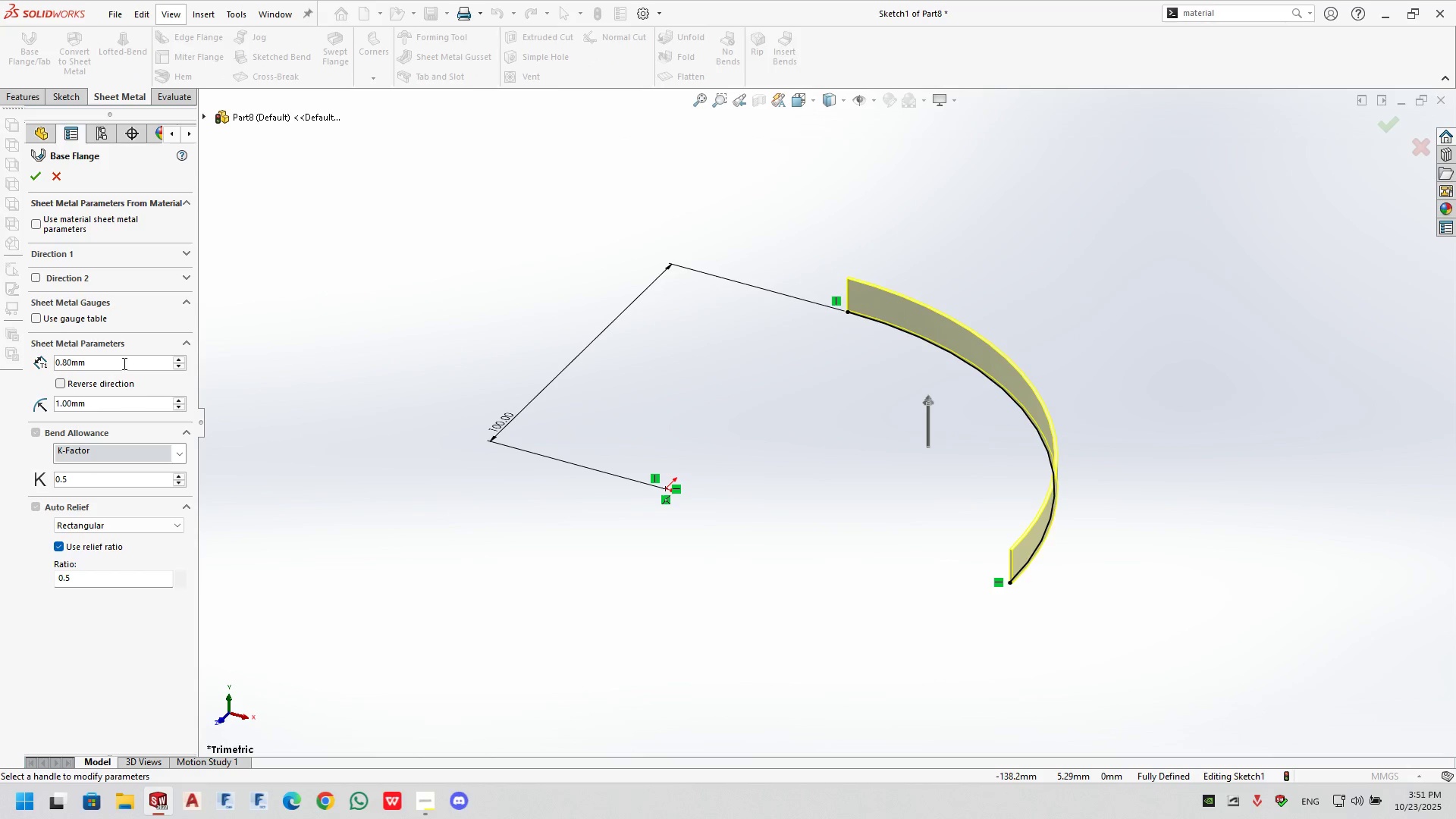 
left_click([187, 248])
 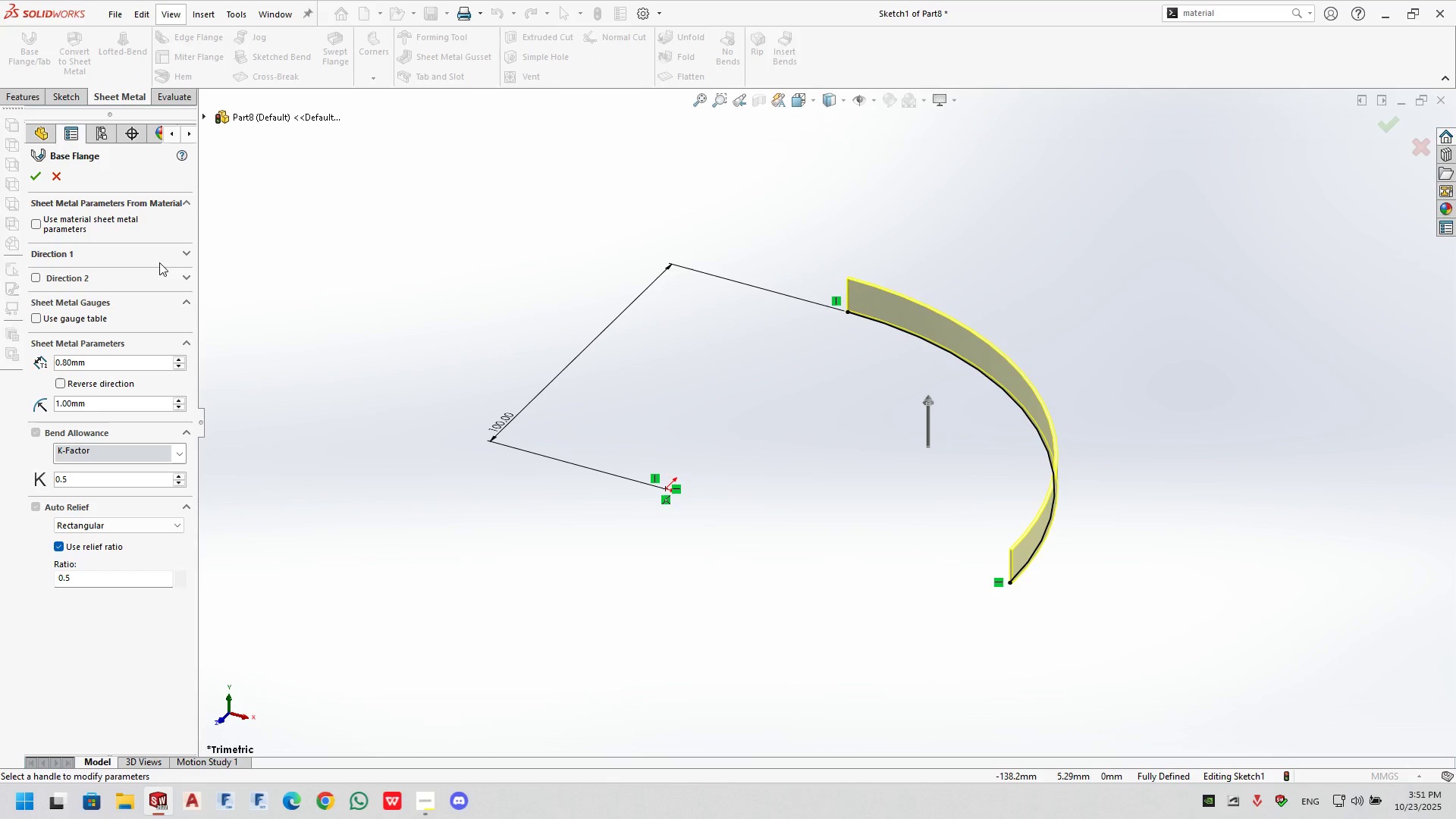 
left_click([179, 253])
 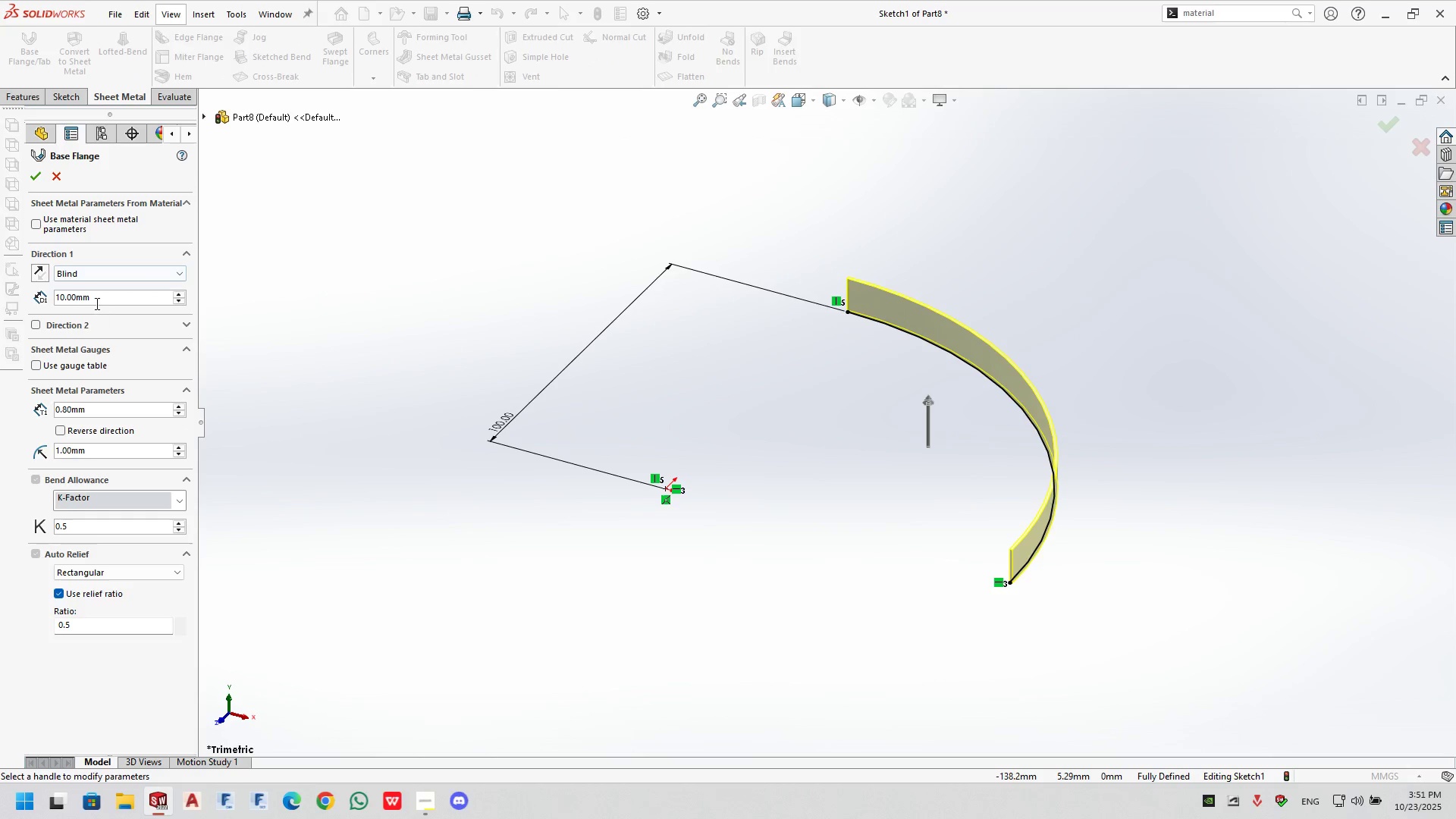 
double_click([96, 301])
 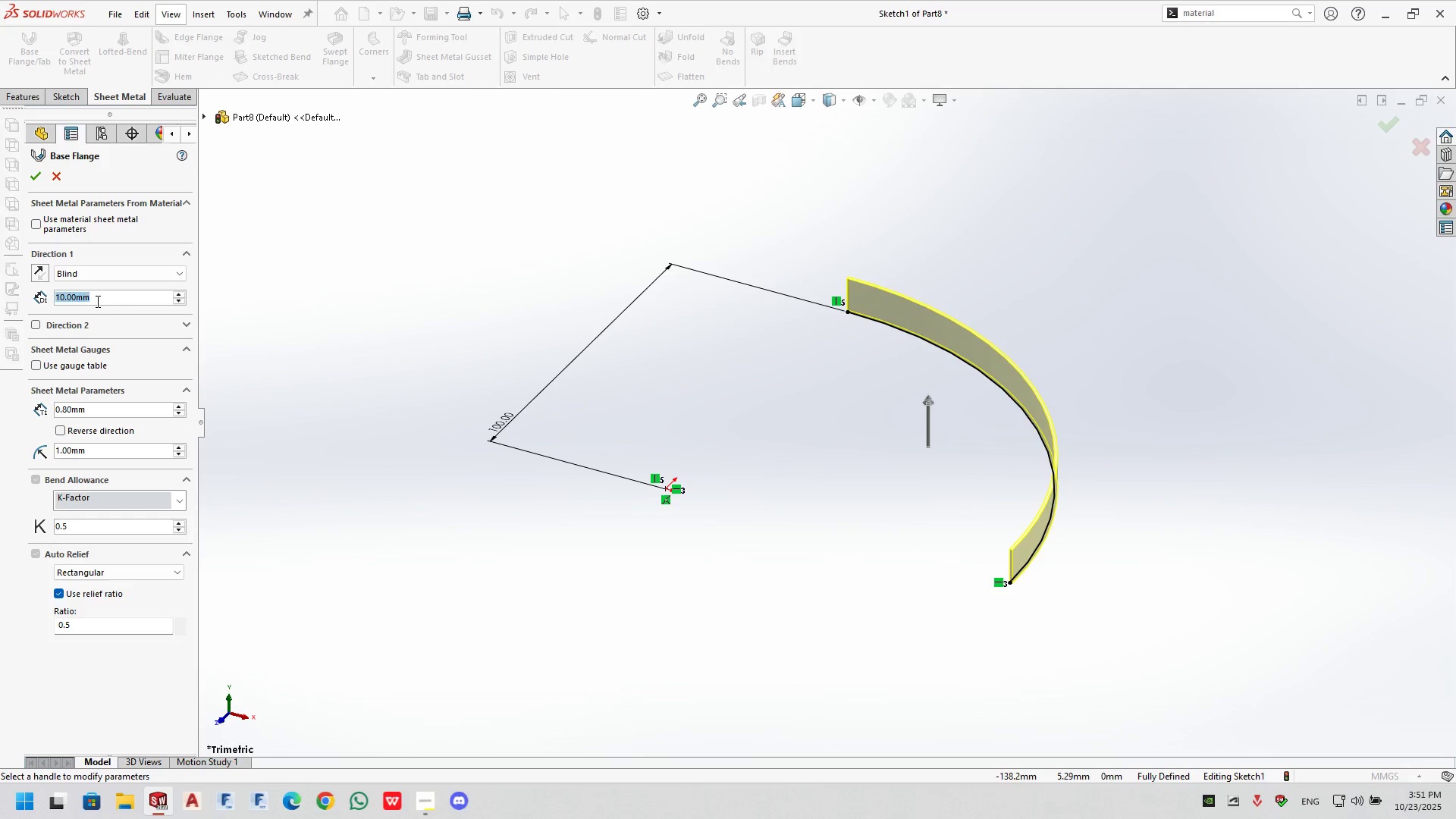 
triple_click([96, 301])
 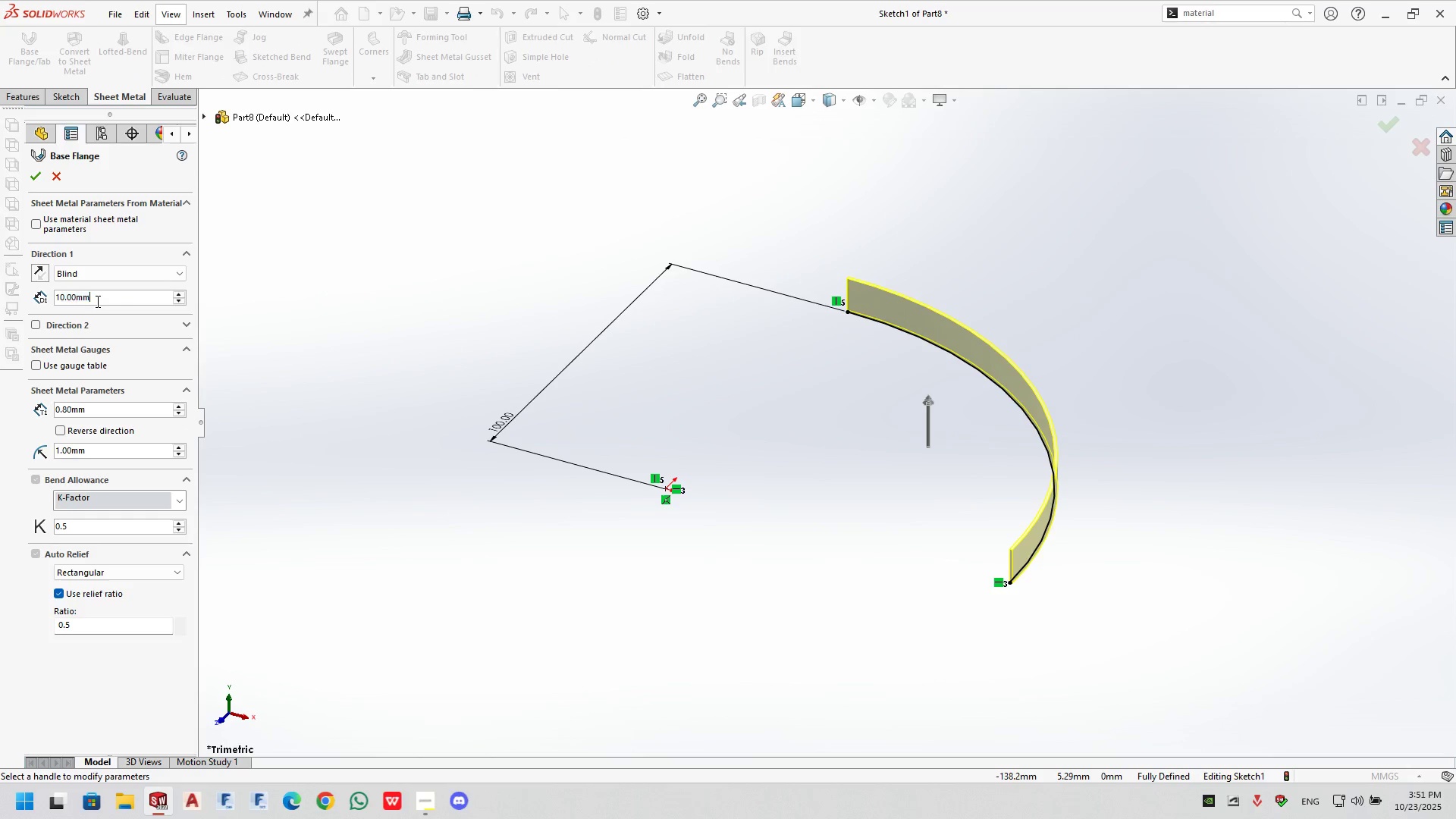 
triple_click([96, 301])
 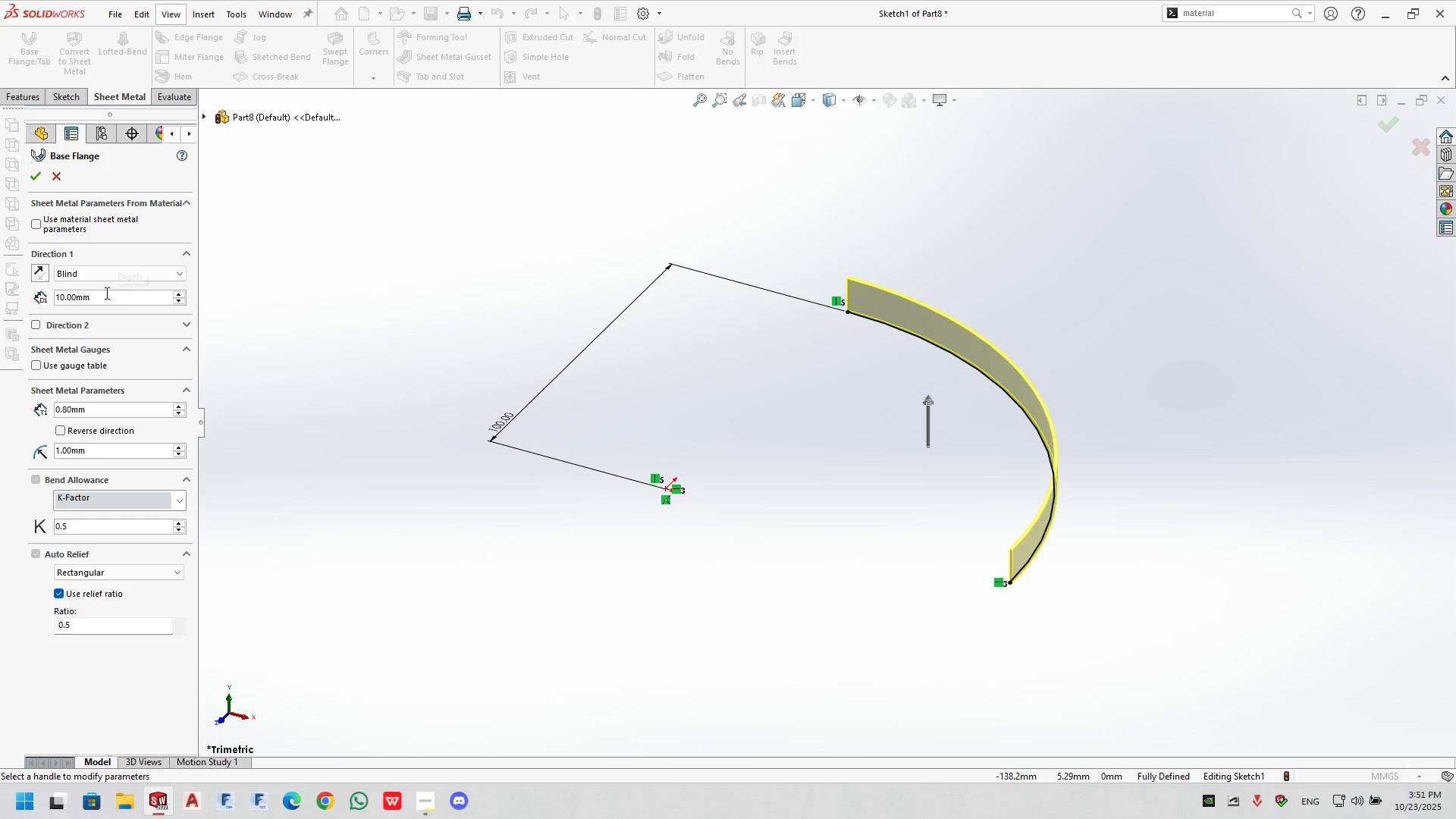 
key(Control+A)
 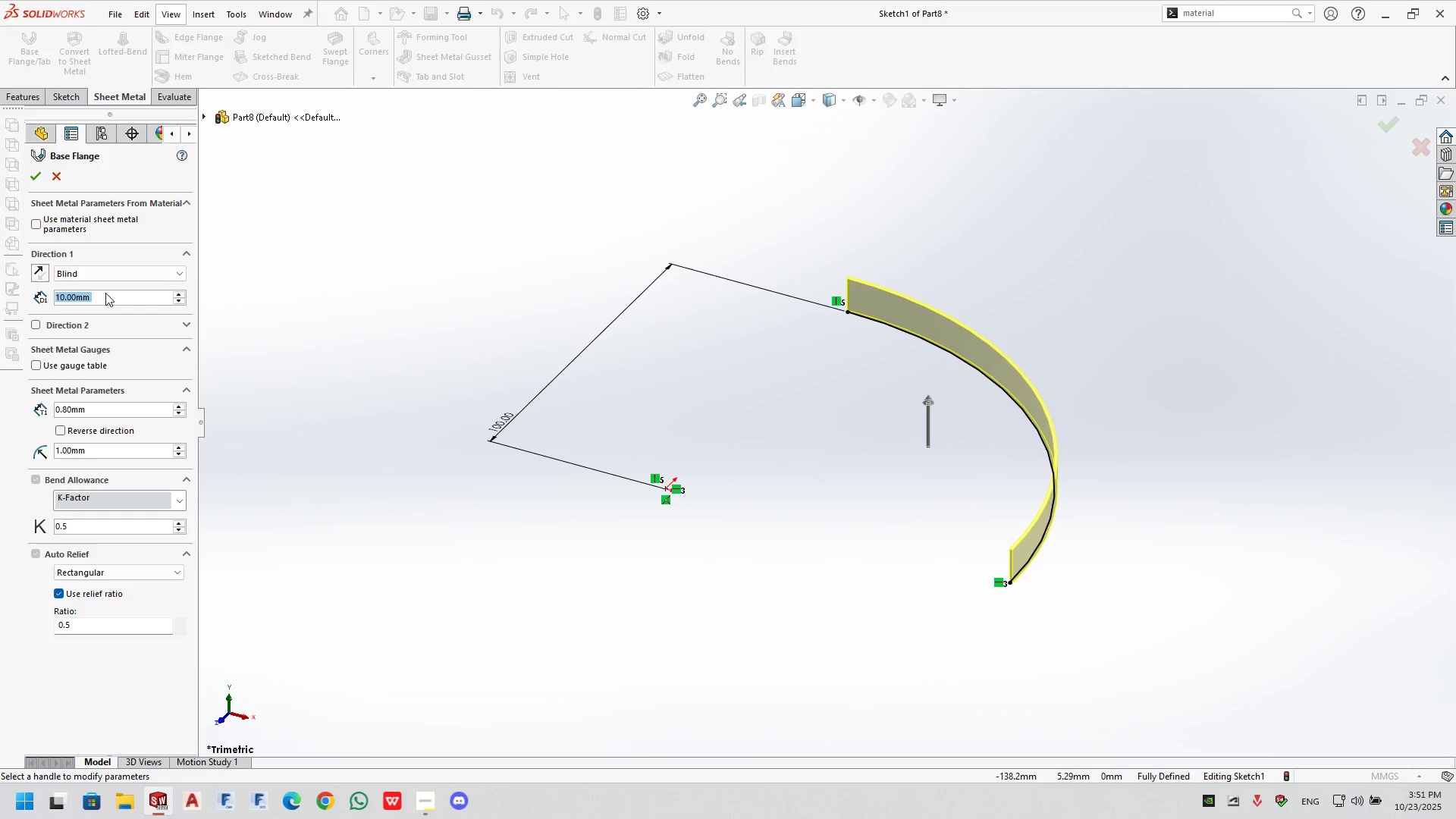 
key(Numpad1)
 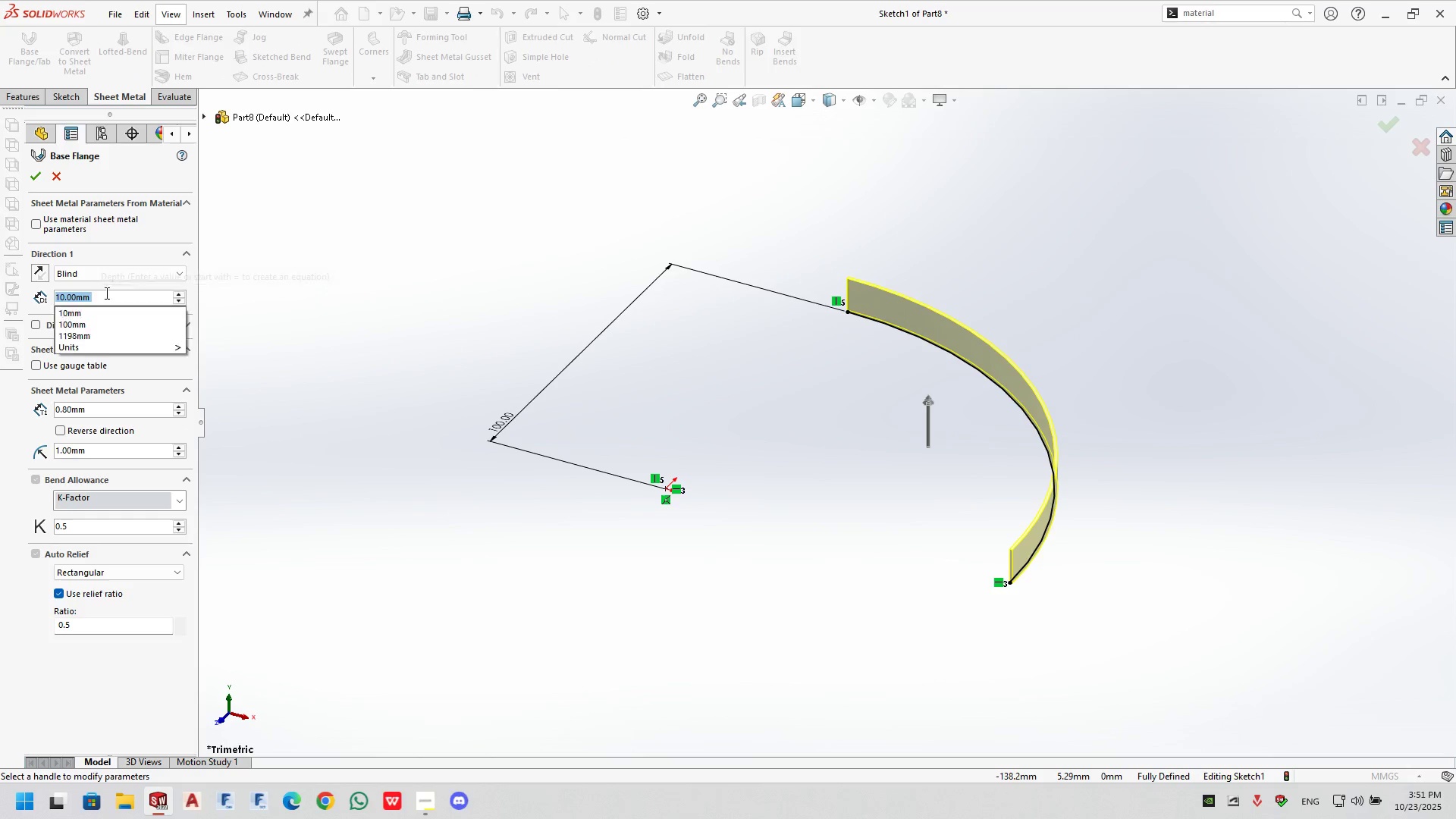 
key(Numpad2)
 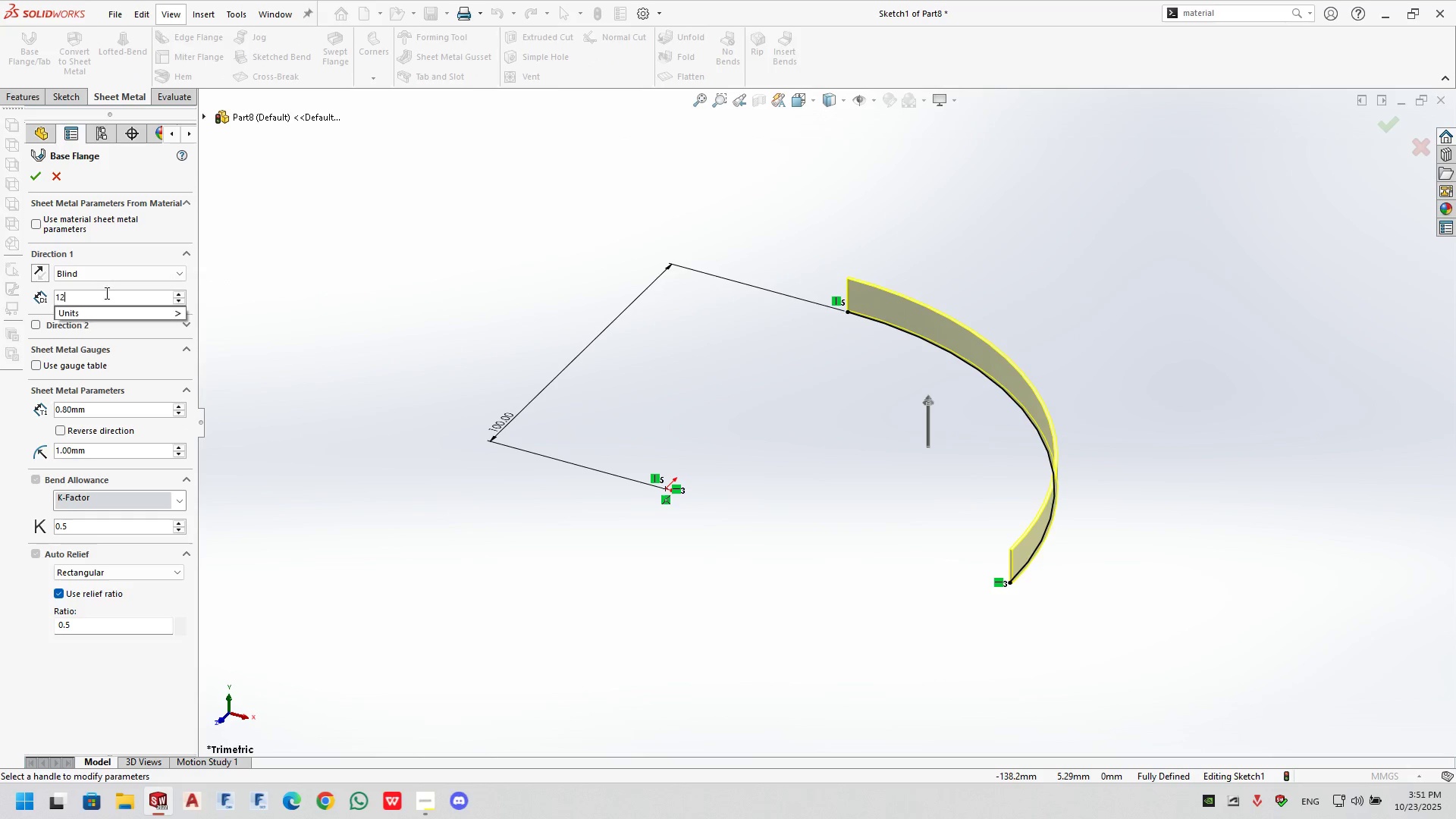 
key(Numpad0)
 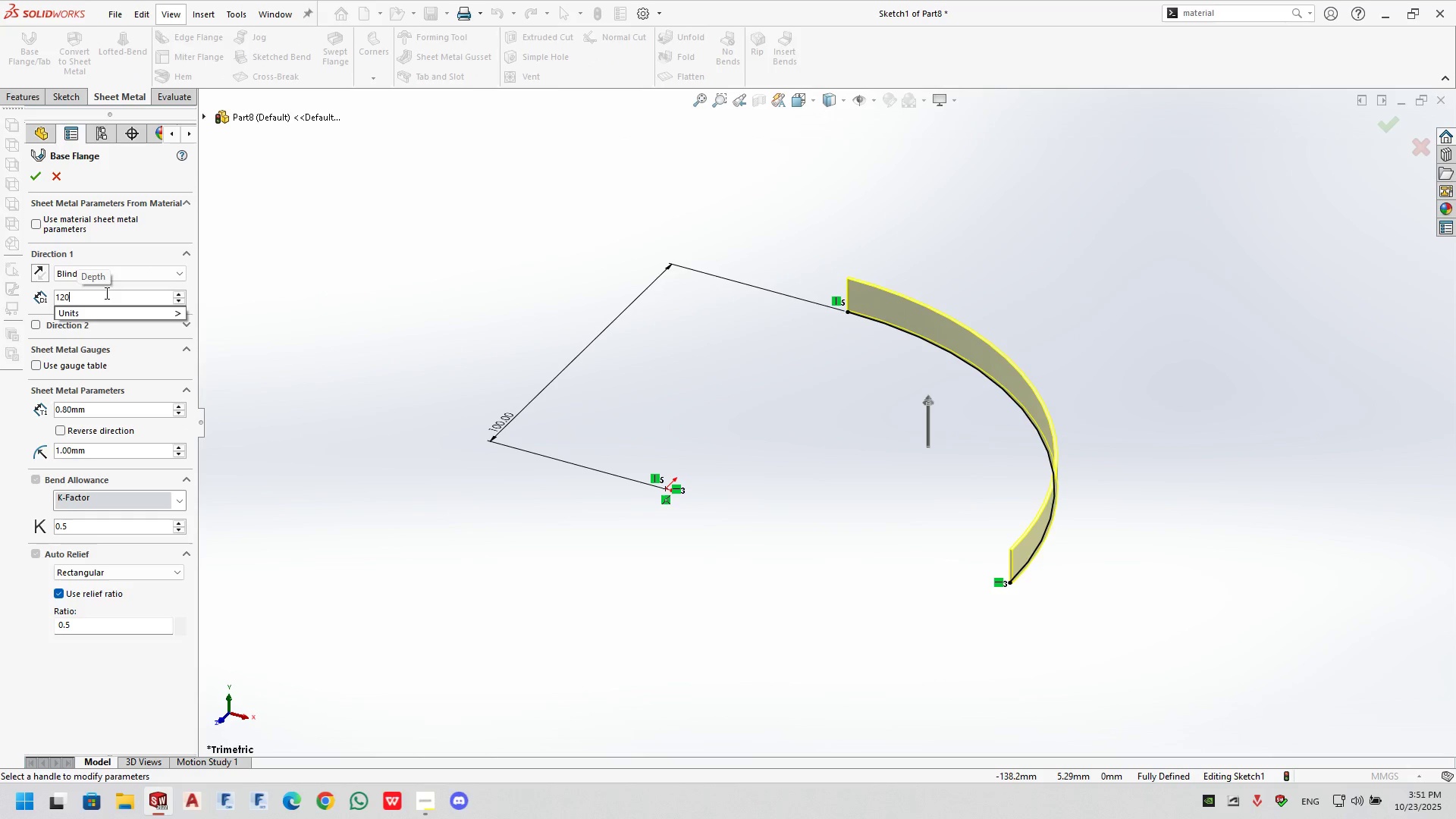 
key(Numpad0)
 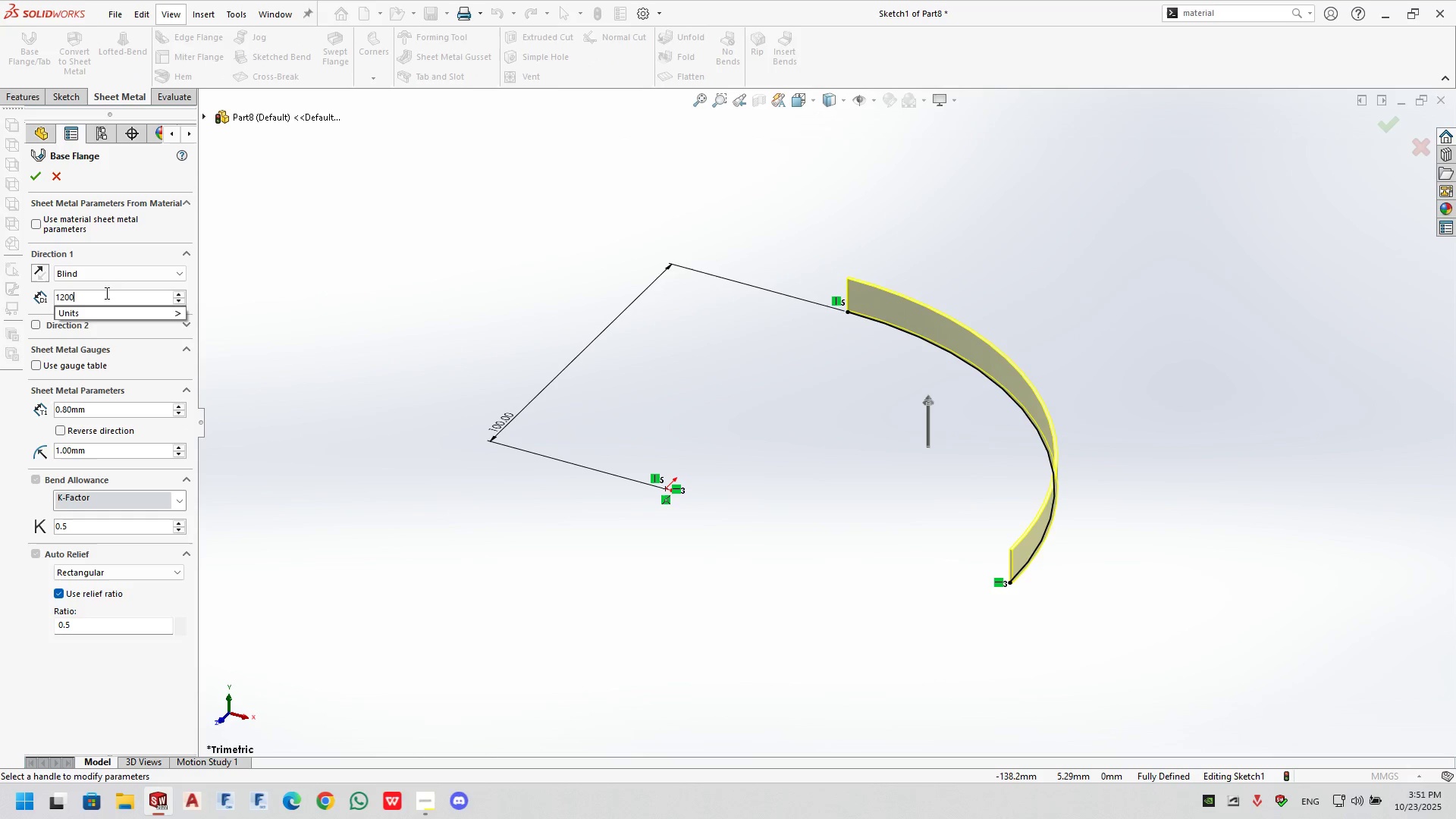 
key(NumpadSubtract)
 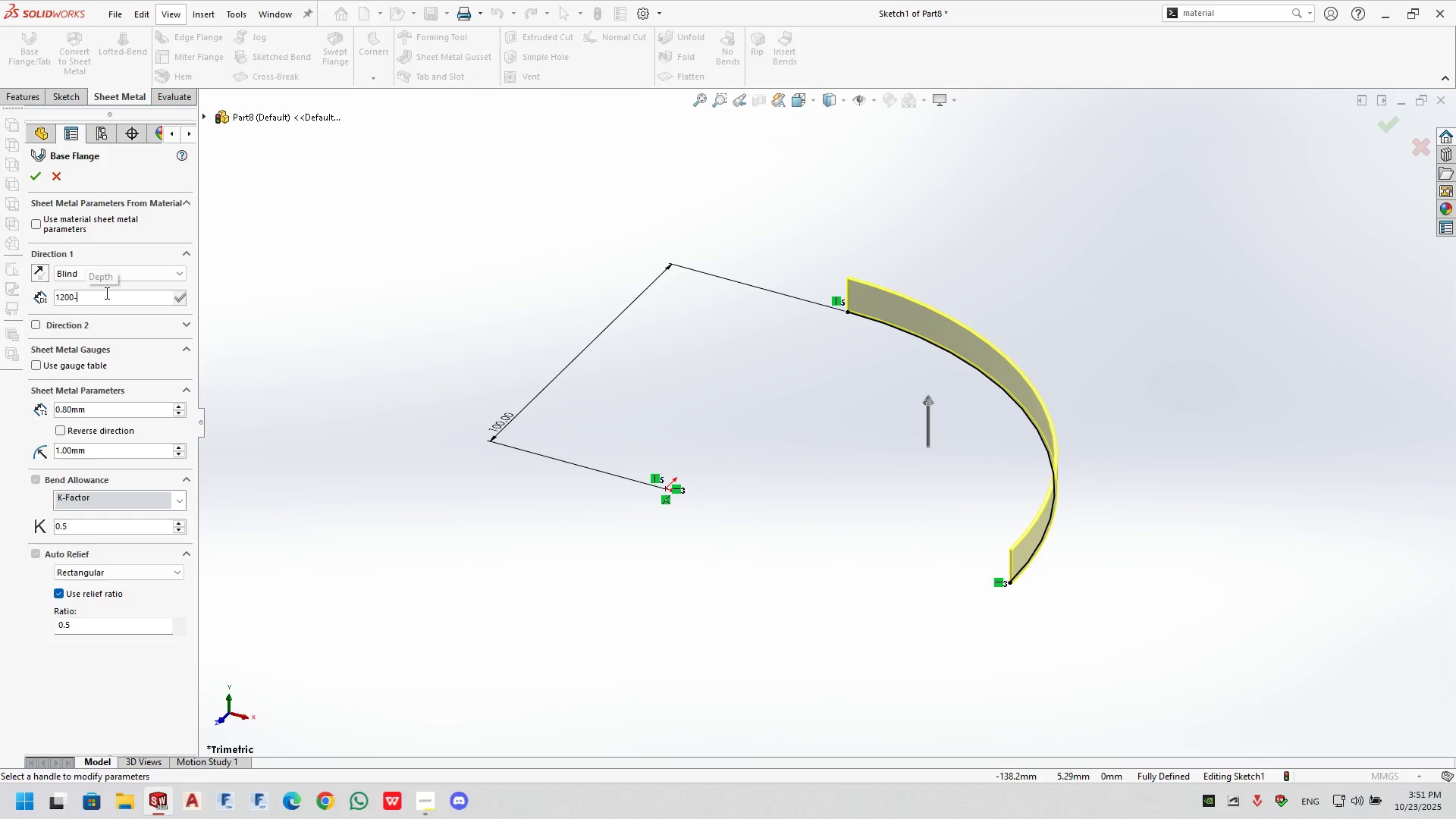 
key(Numpad2)
 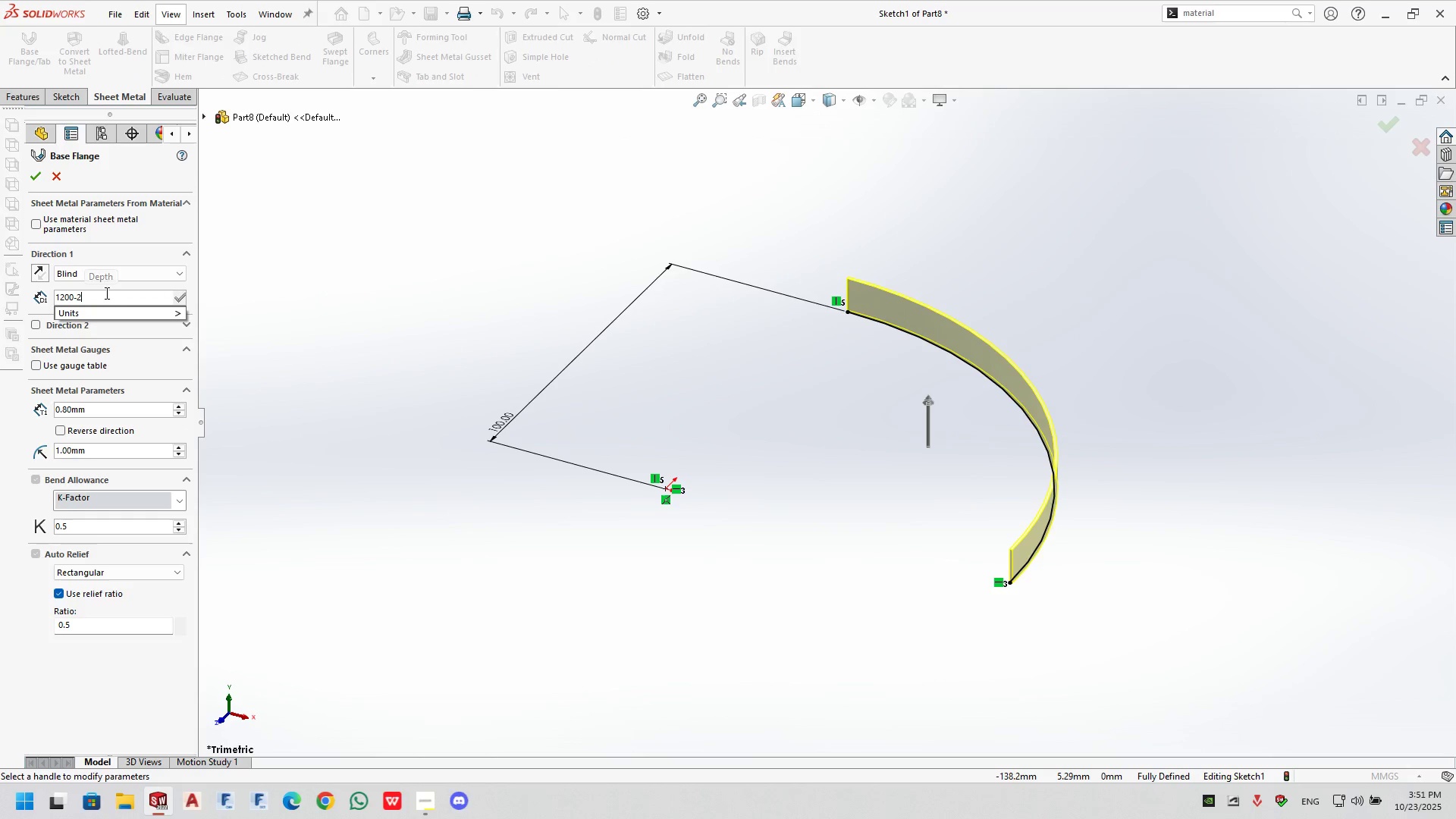 
key(NumpadEnter)
 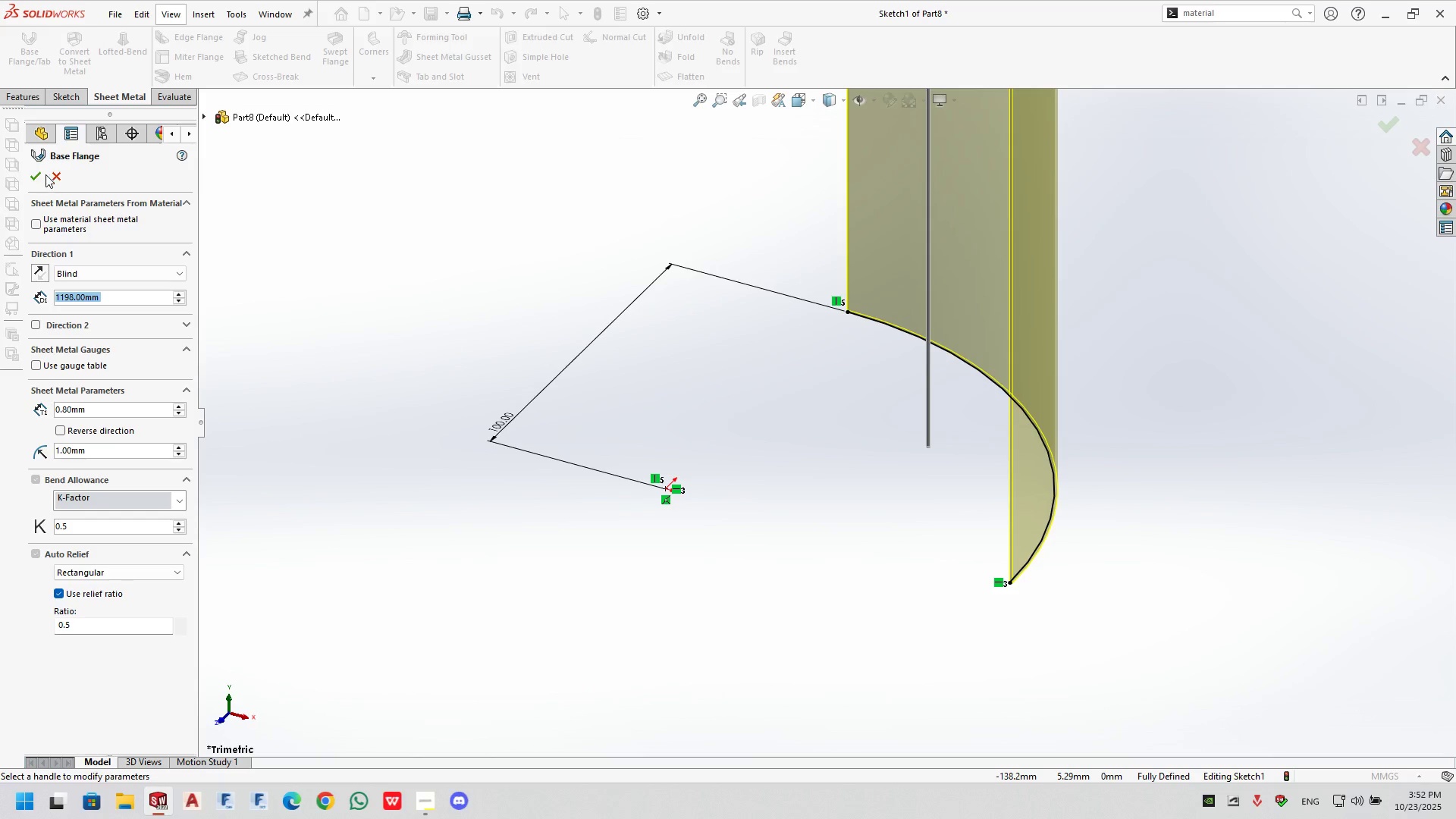 
left_click([41, 175])
 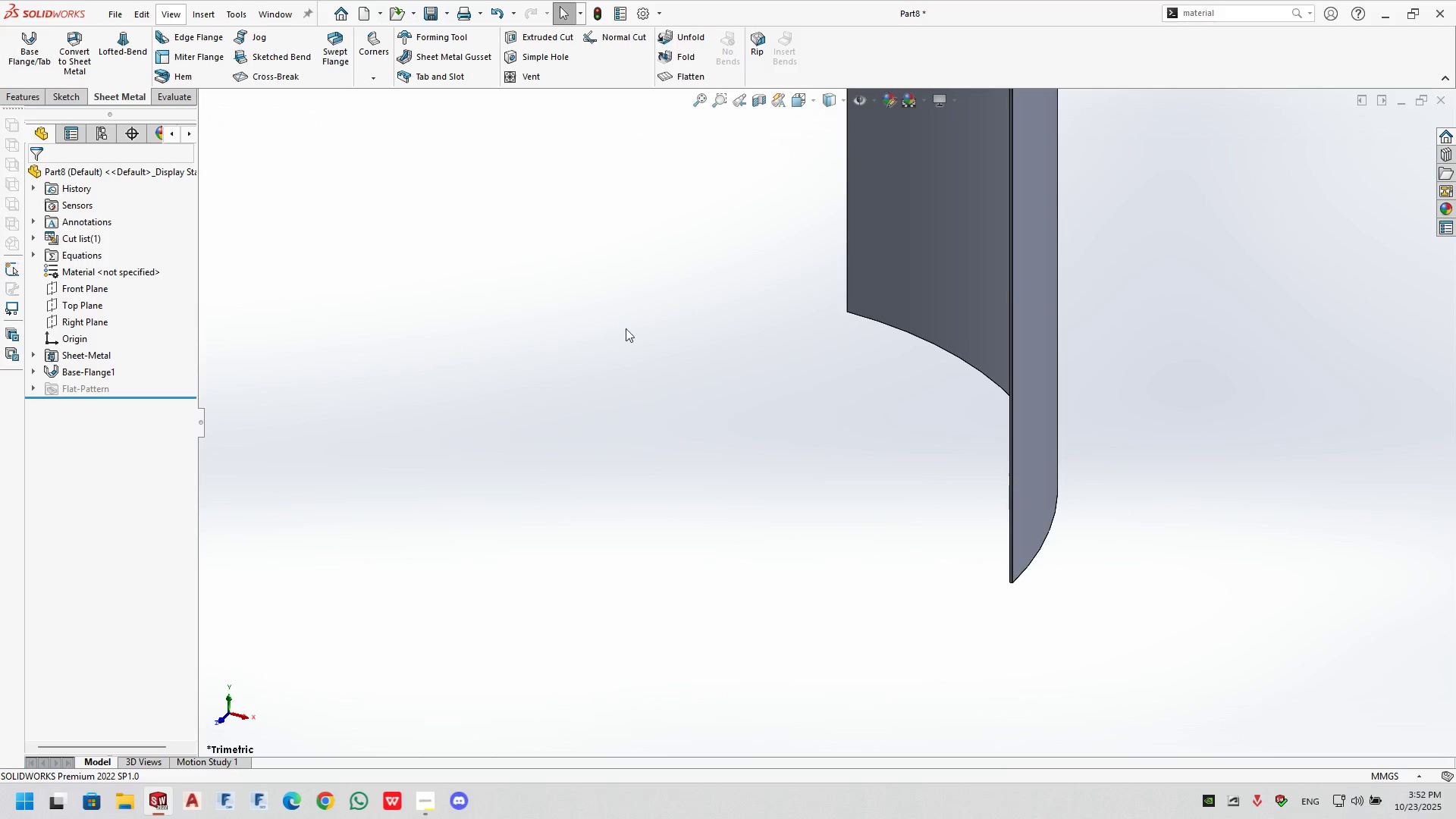 
double_click([1233, 222])
 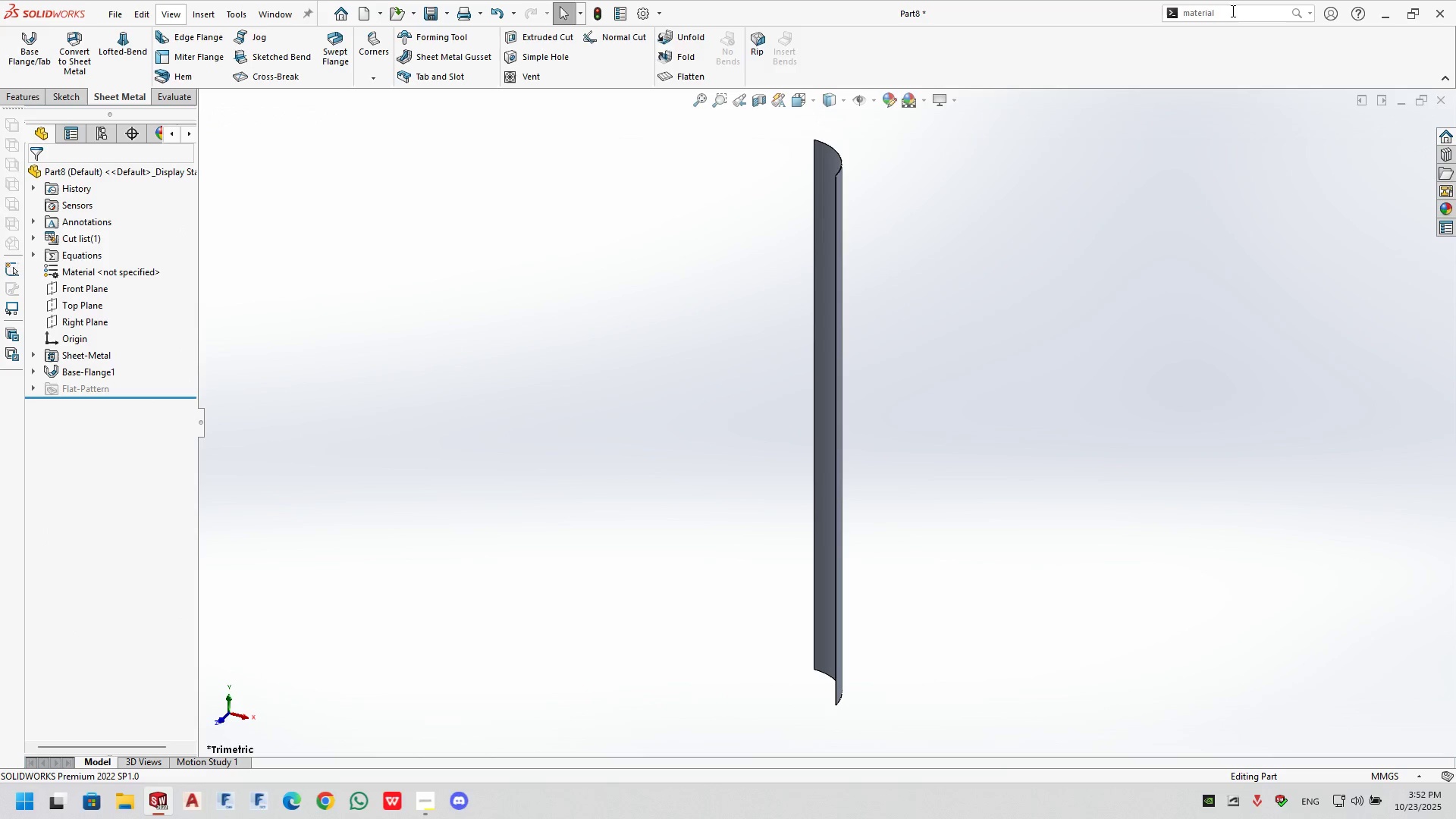 
left_click([1233, 11])
 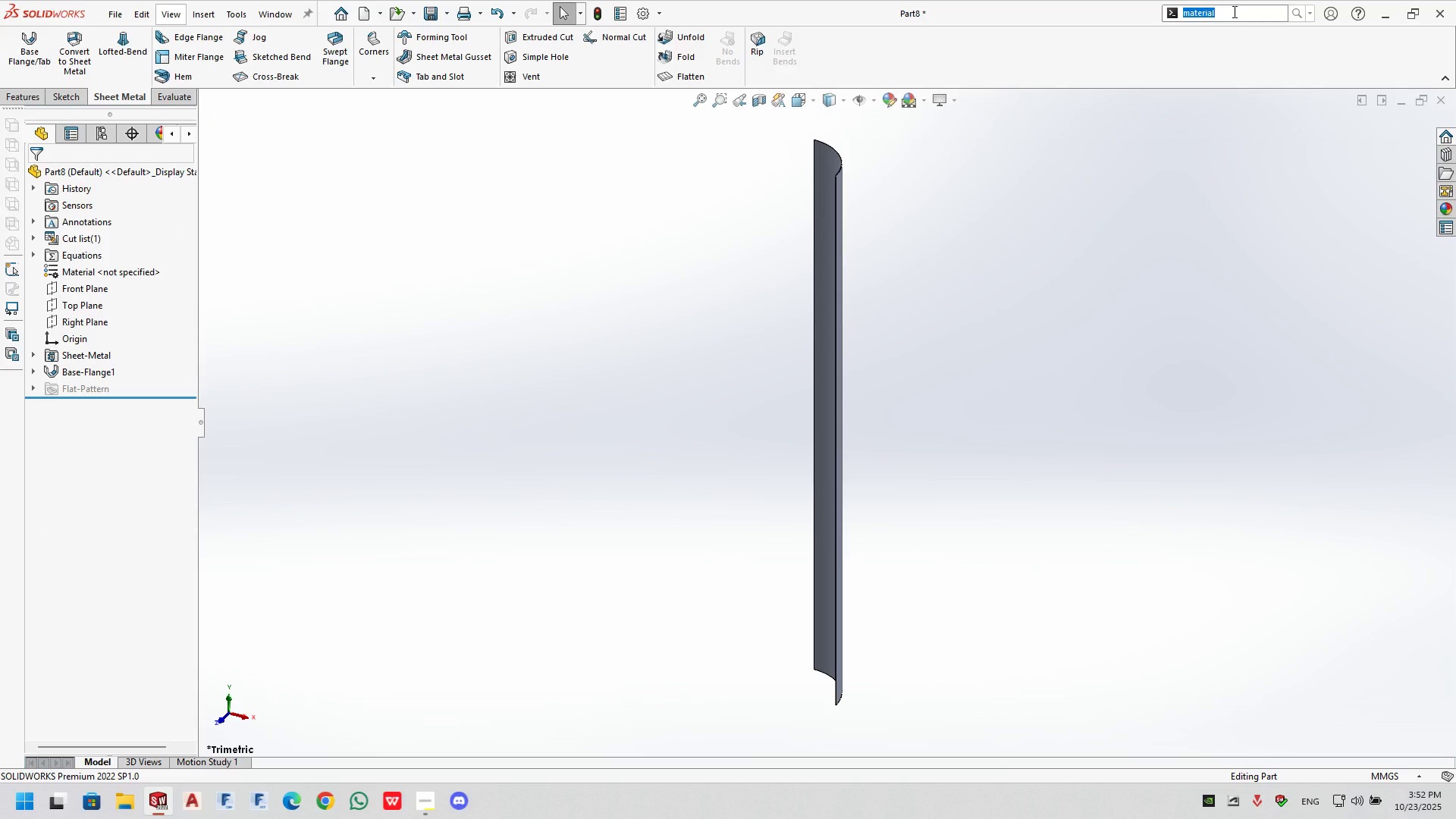 
key(ArrowRight)
 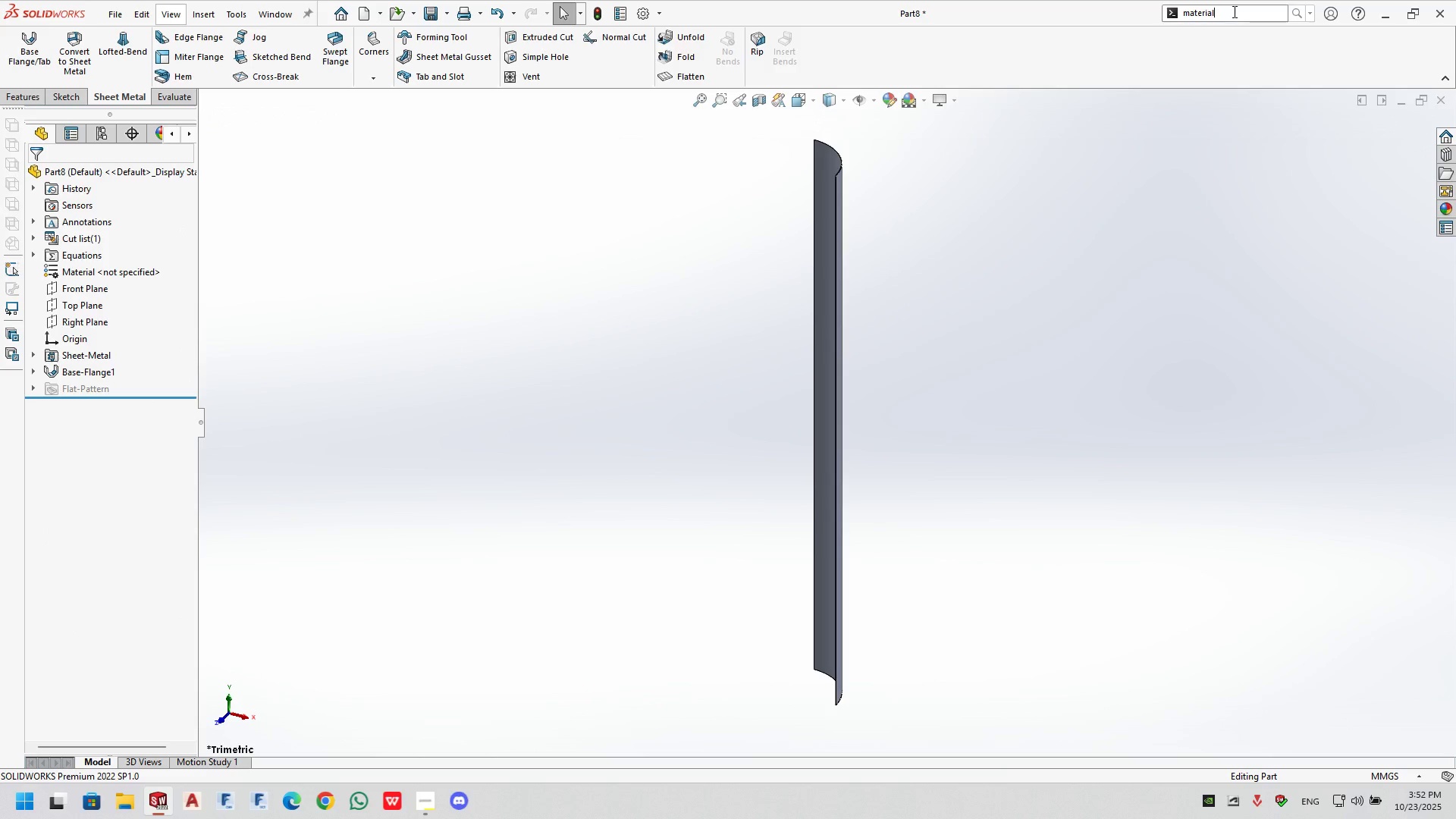 
key(Backspace)
 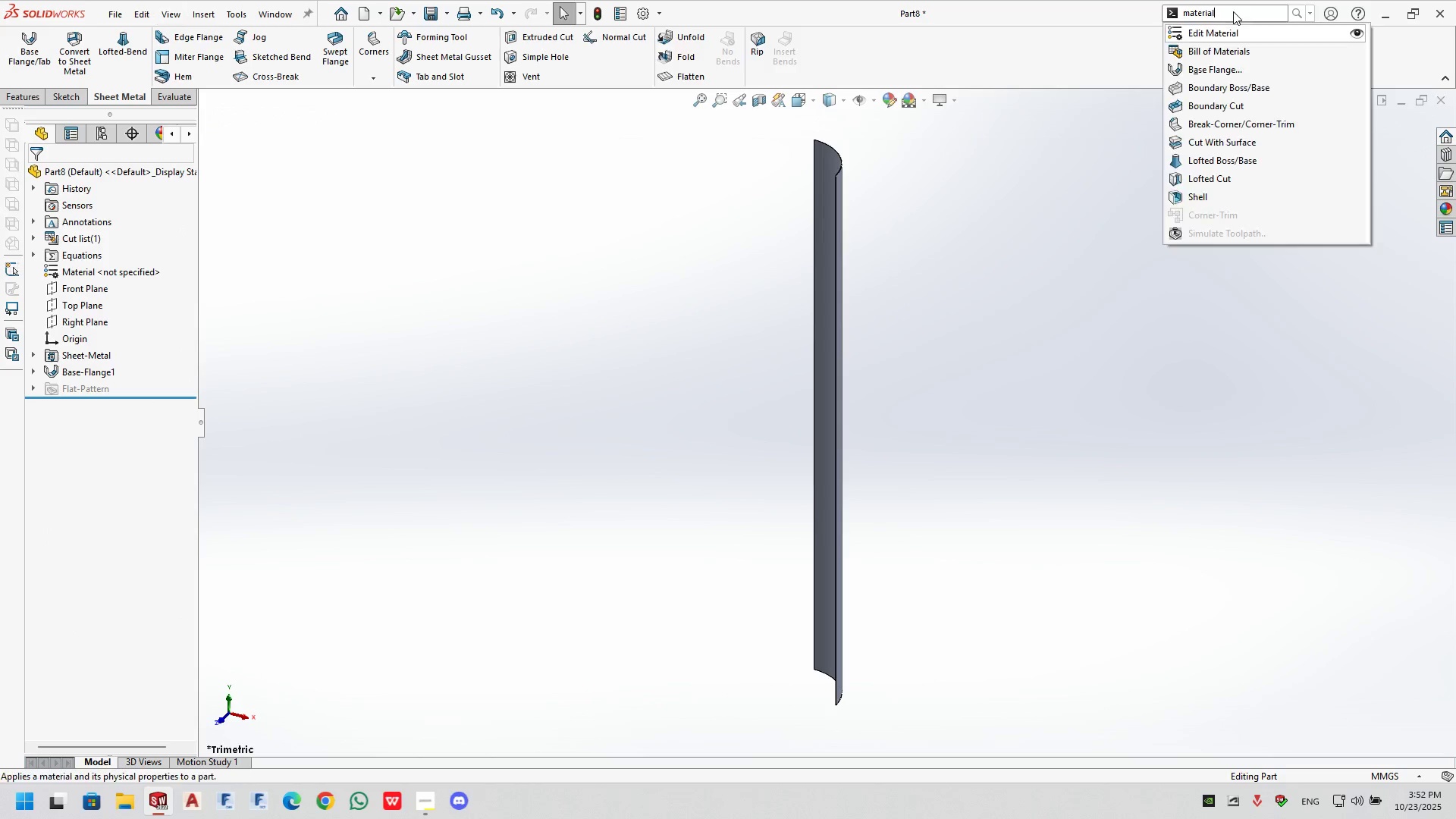 
key(L)
 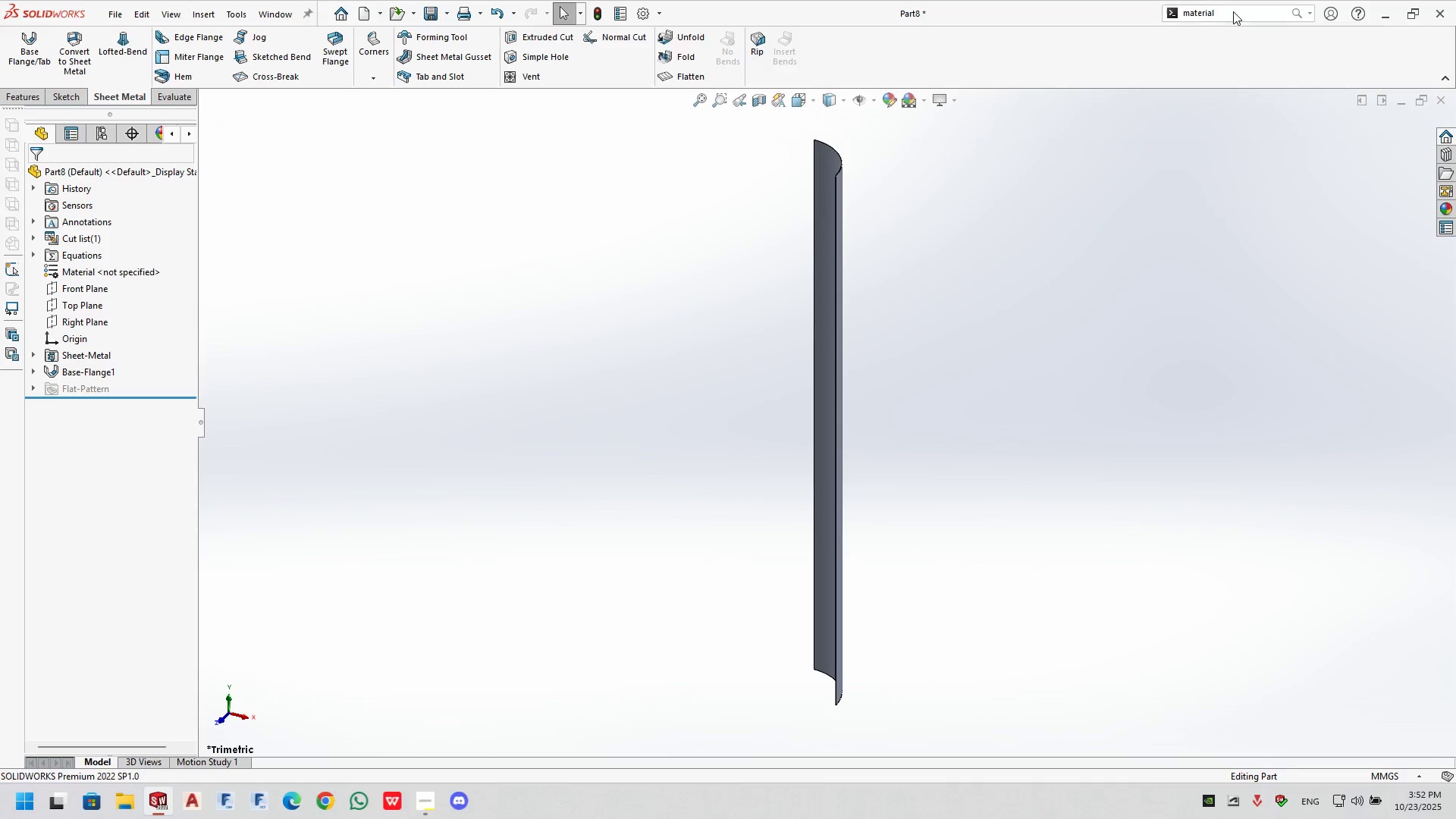 
key(Enter)
 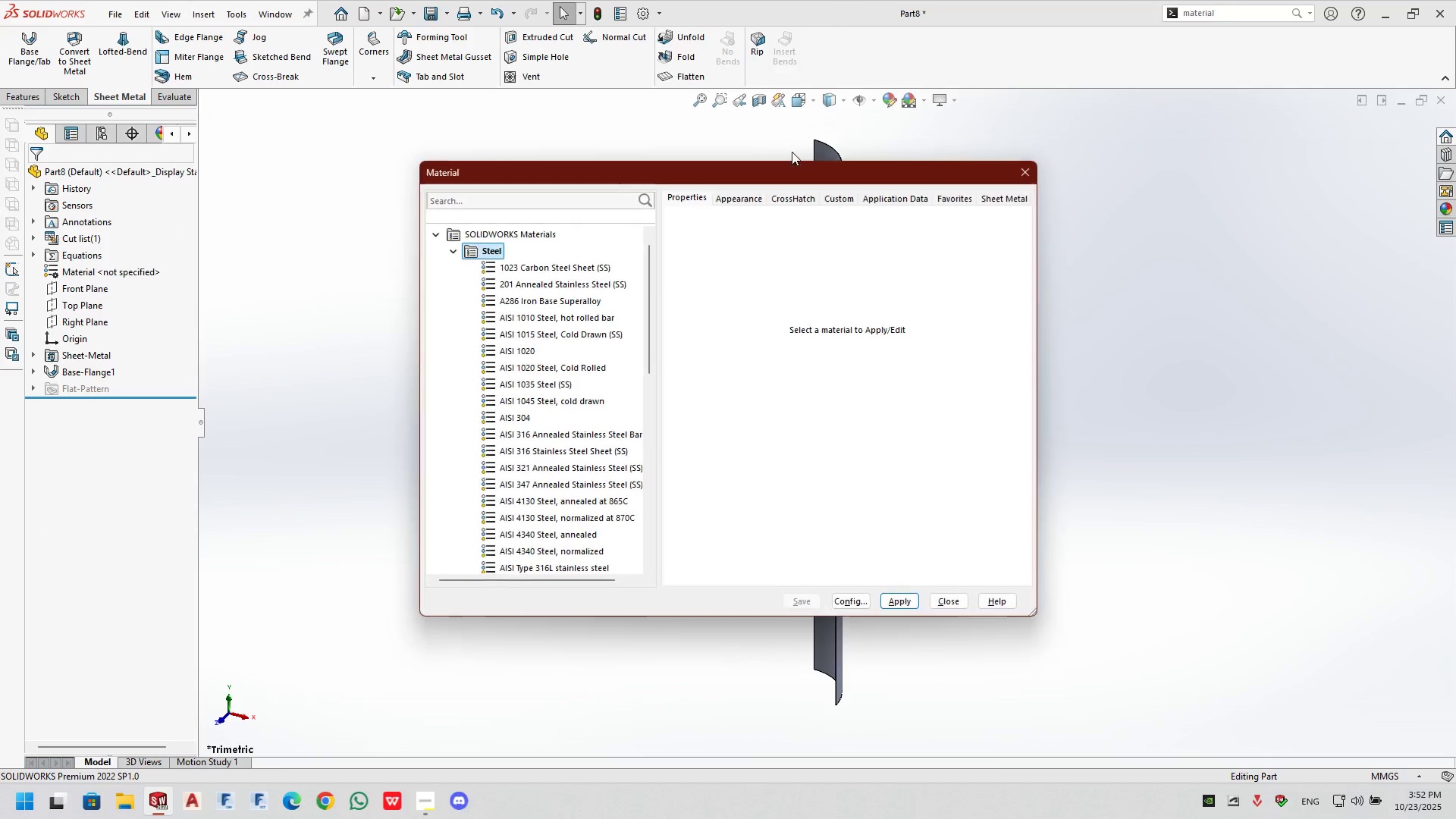 
scroll: coordinate [538, 494], scroll_direction: down, amount: 4.0
 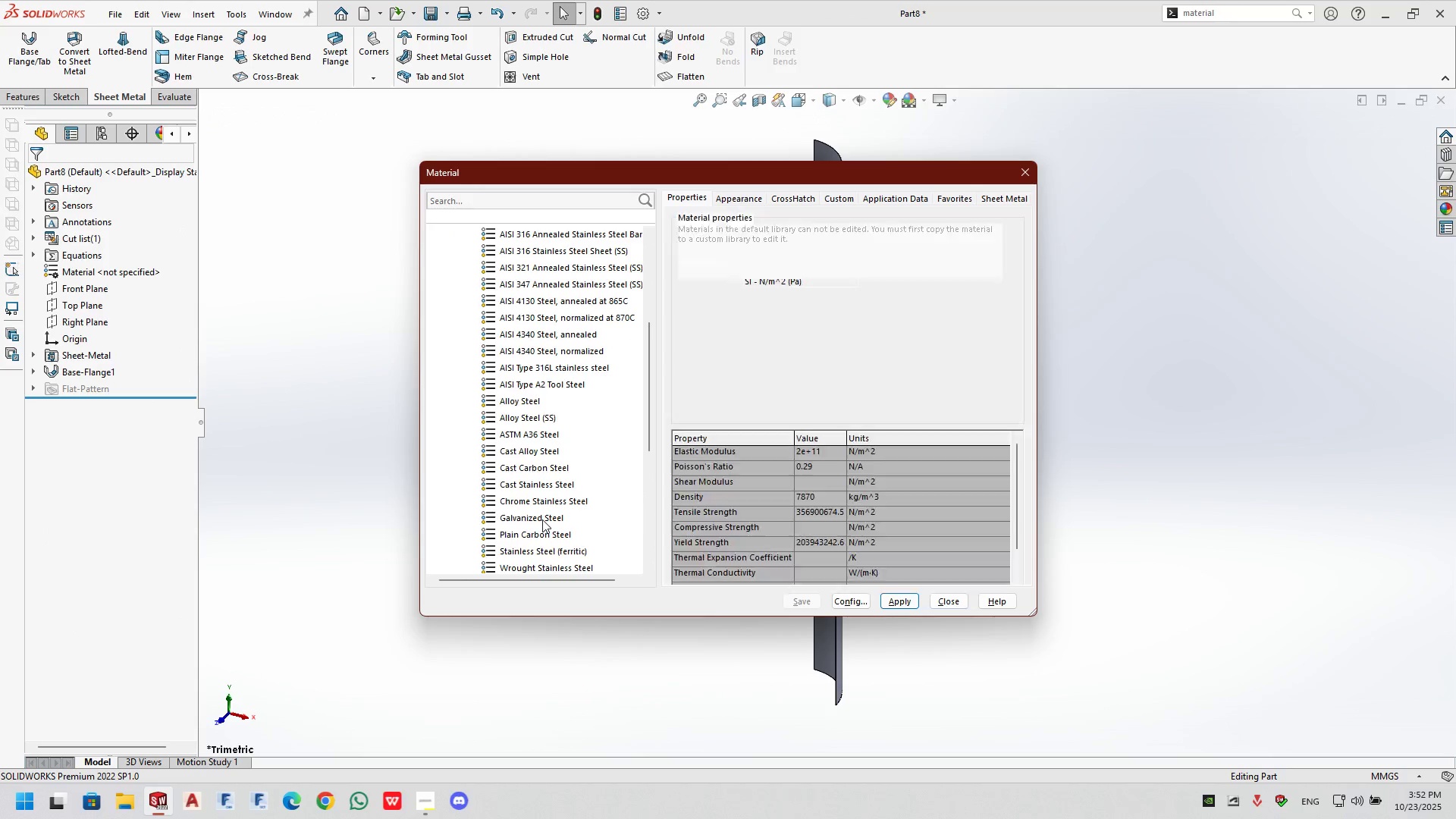 
double_click([542, 519])
 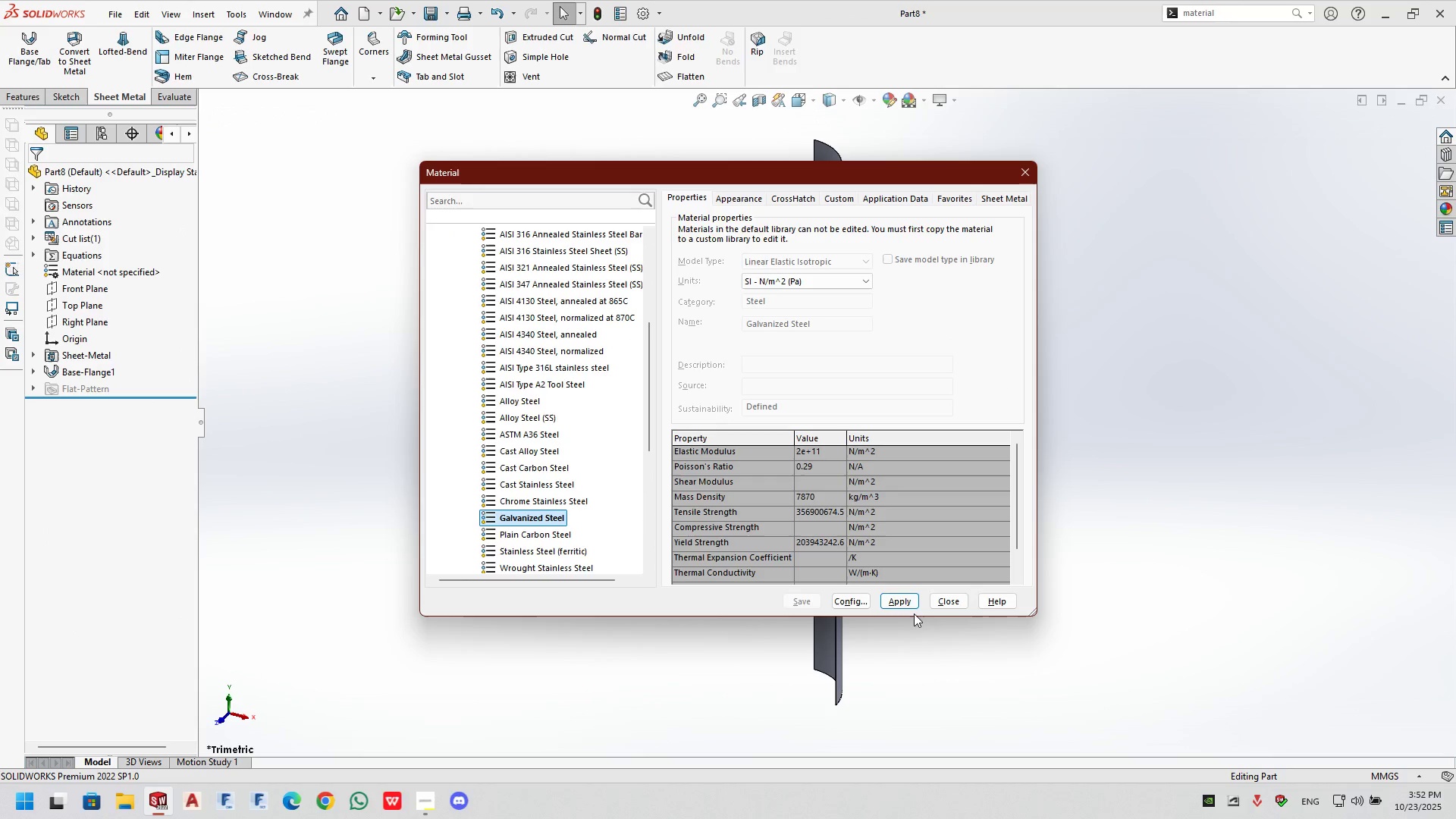 
left_click([914, 607])
 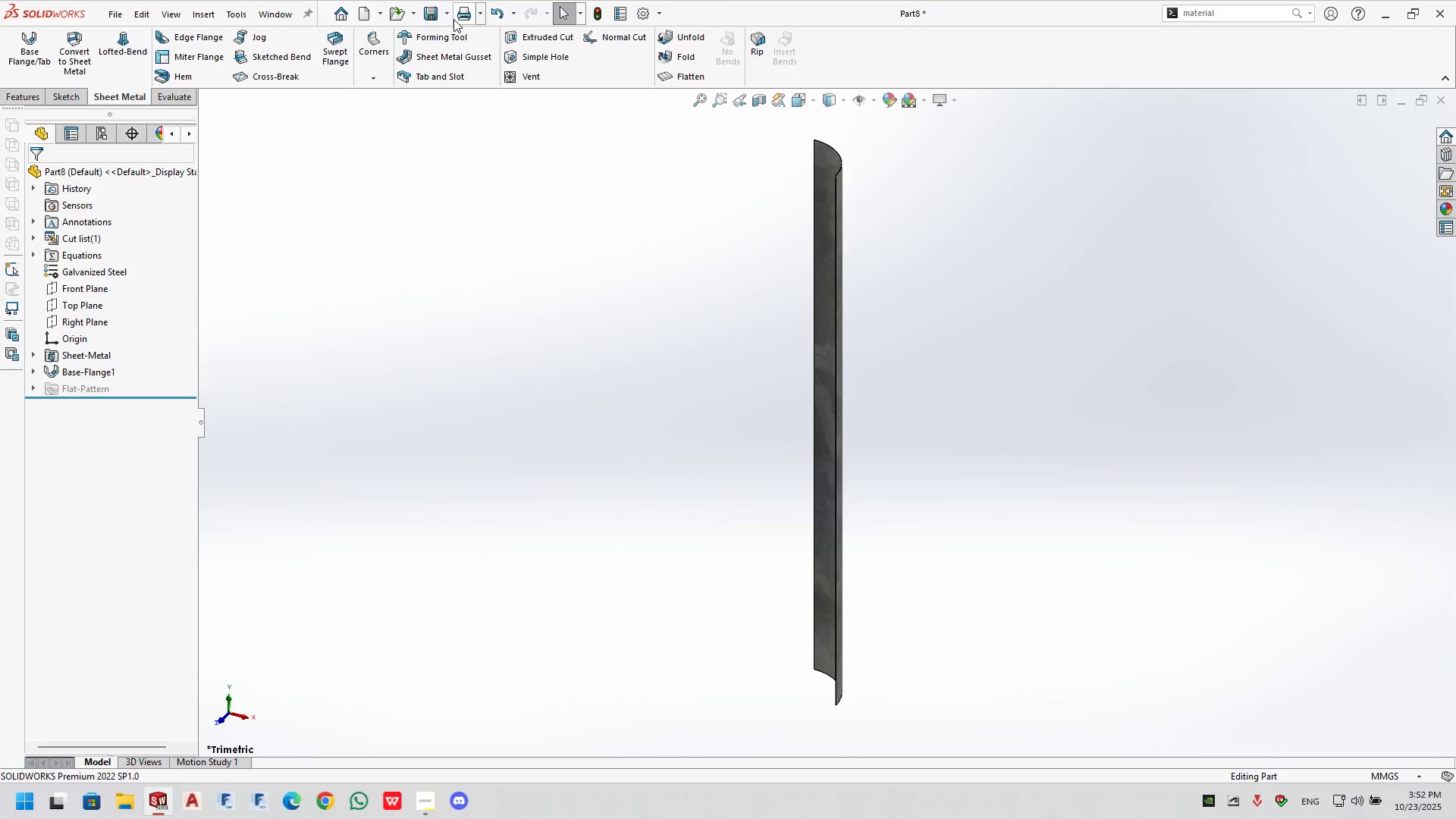 
left_click([448, 13])
 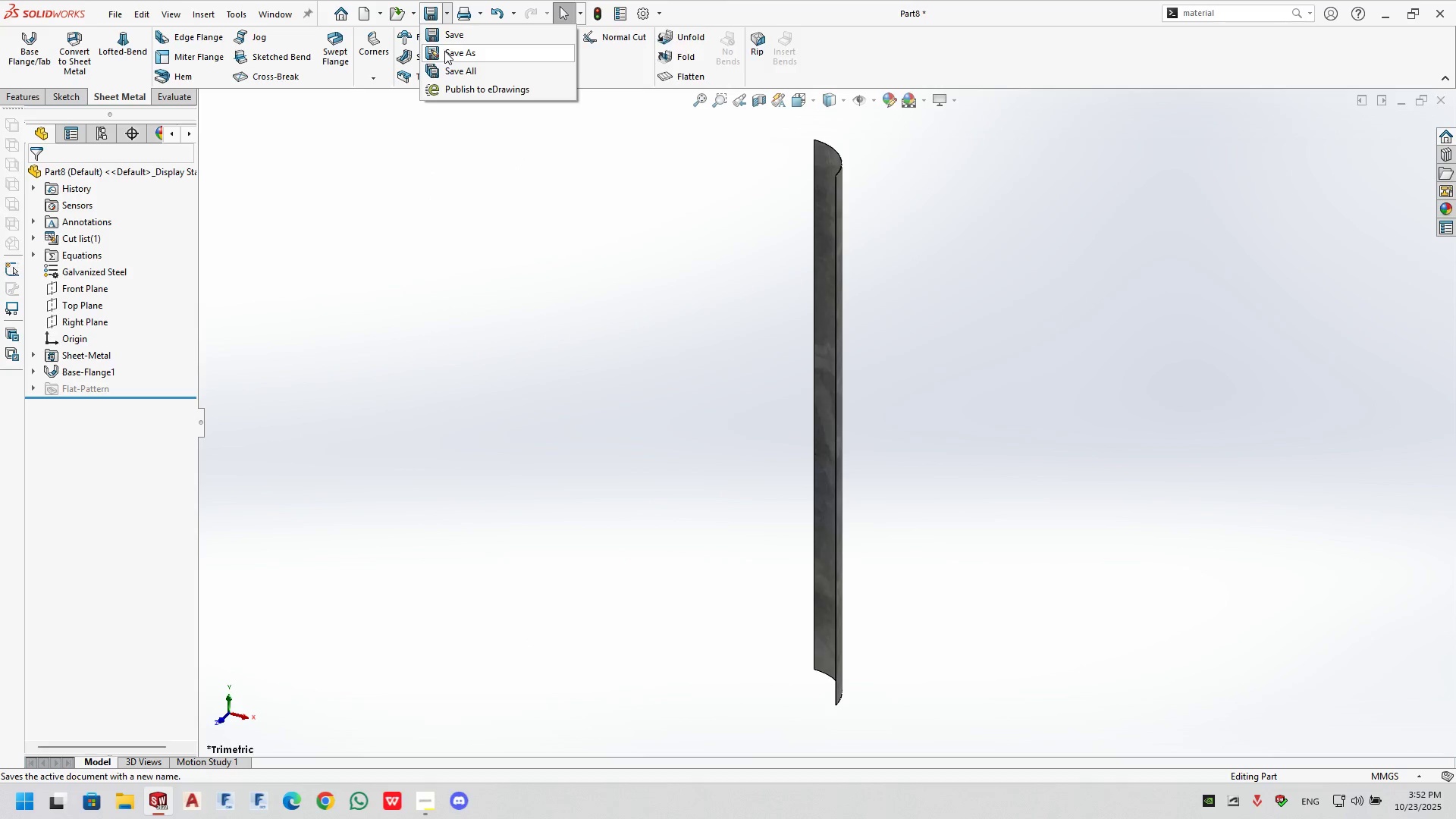 
left_click([444, 51])
 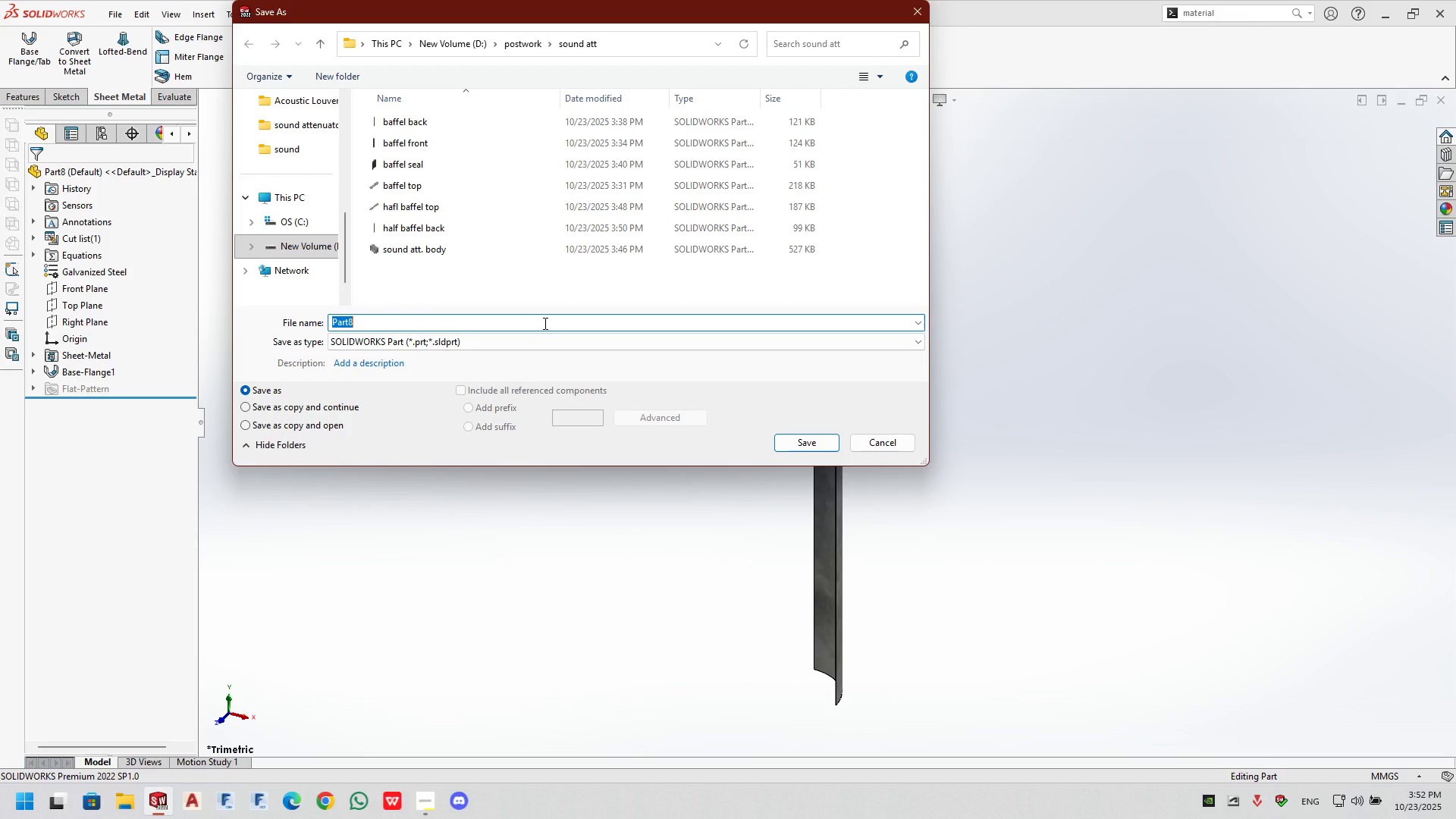 
type(hafl)
key(Backspace)
key(Backspace)
type(lf v)
key(Backspace)
type(b)
 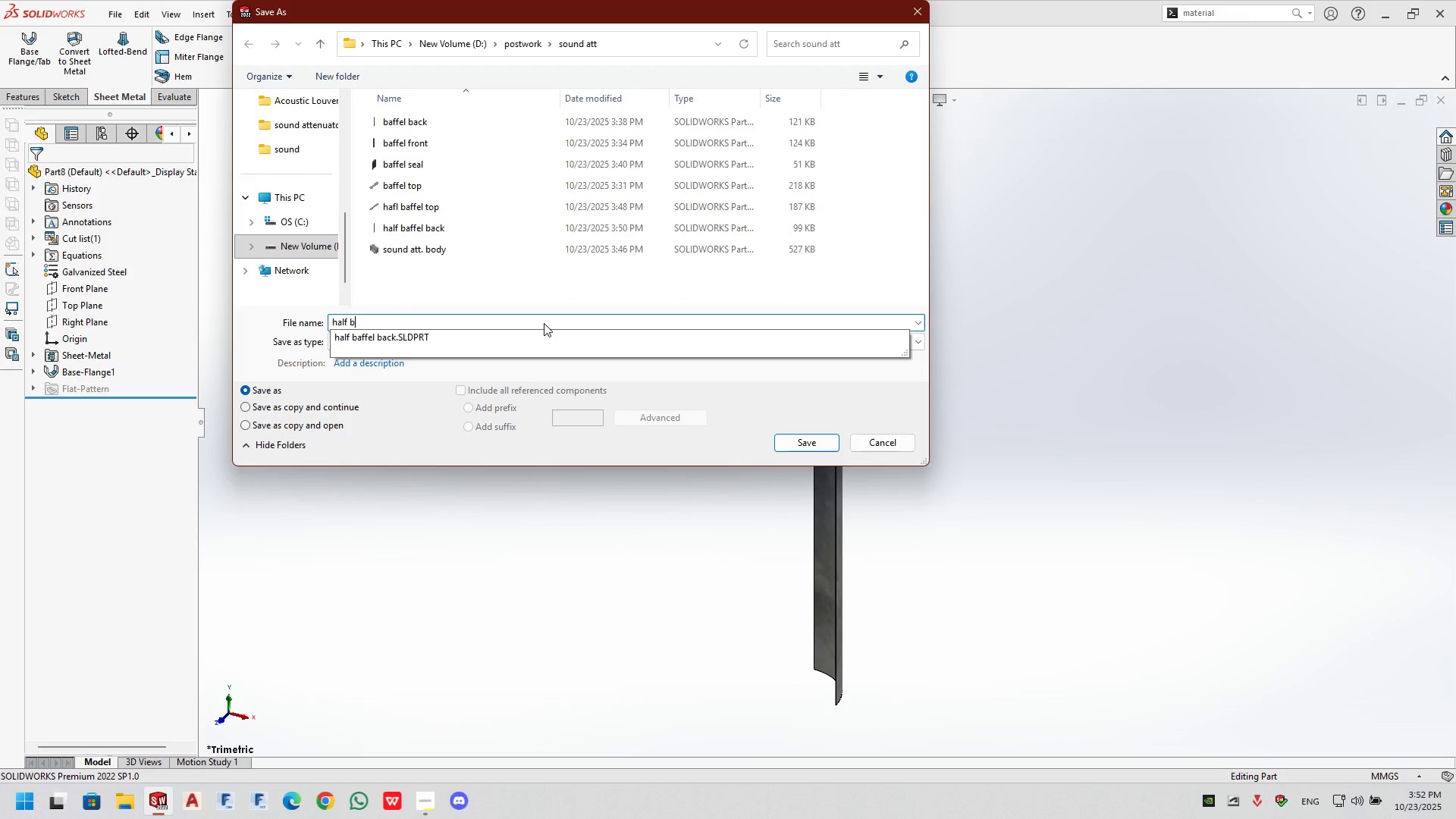 
key(ArrowDown)
 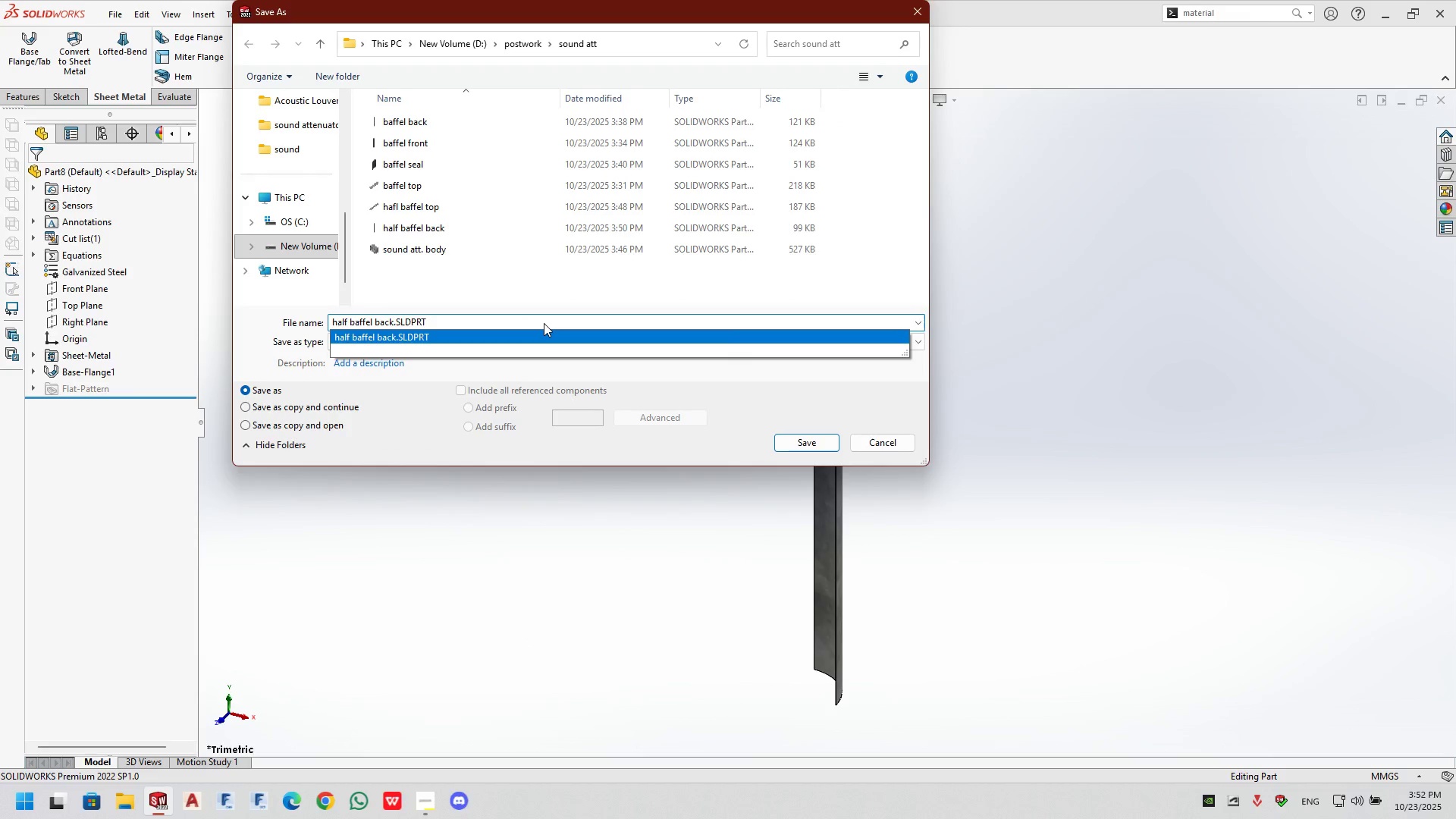 
hold_key(key=ArrowLeft, duration=0.59)
 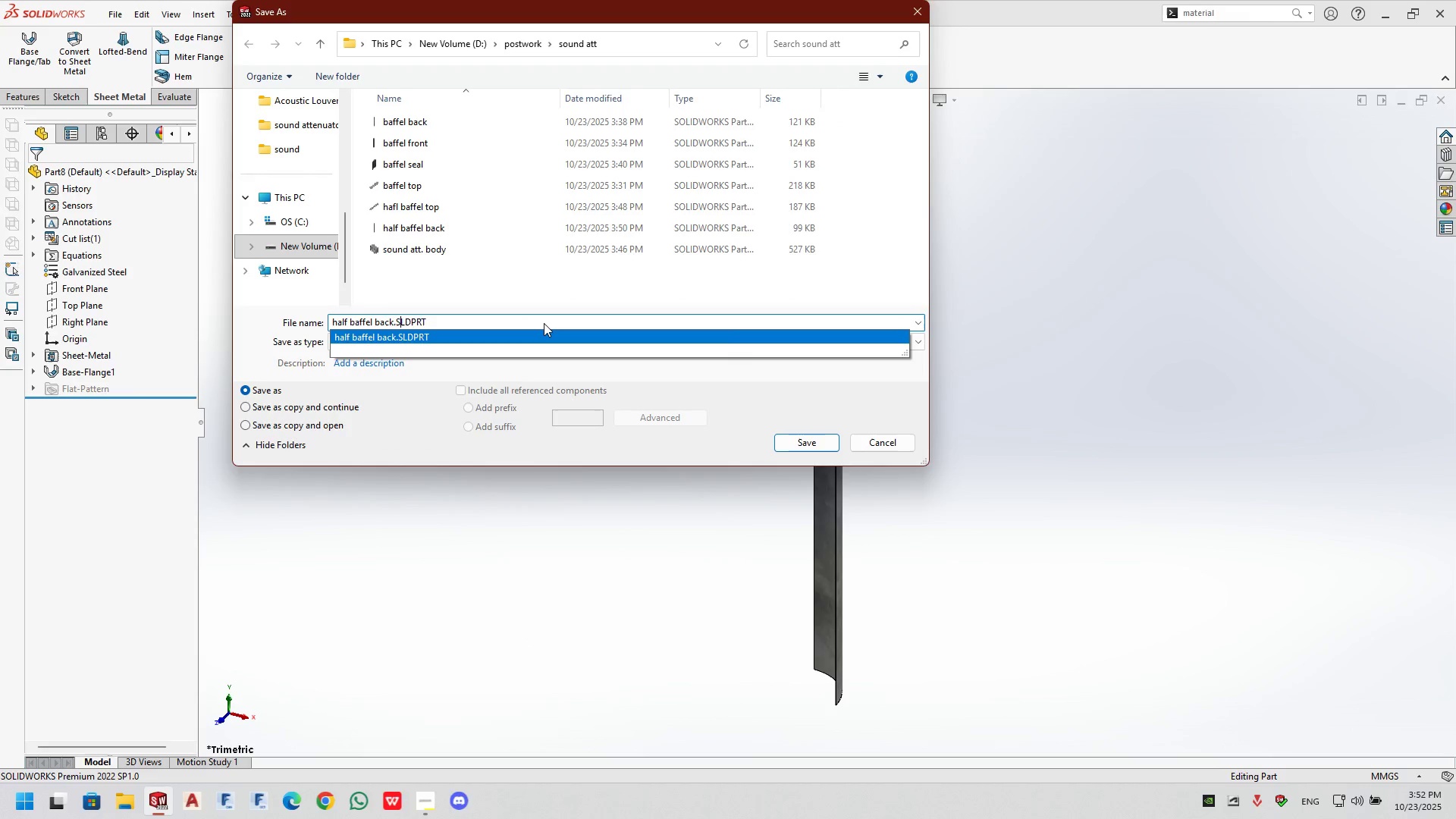 
key(ArrowLeft)
 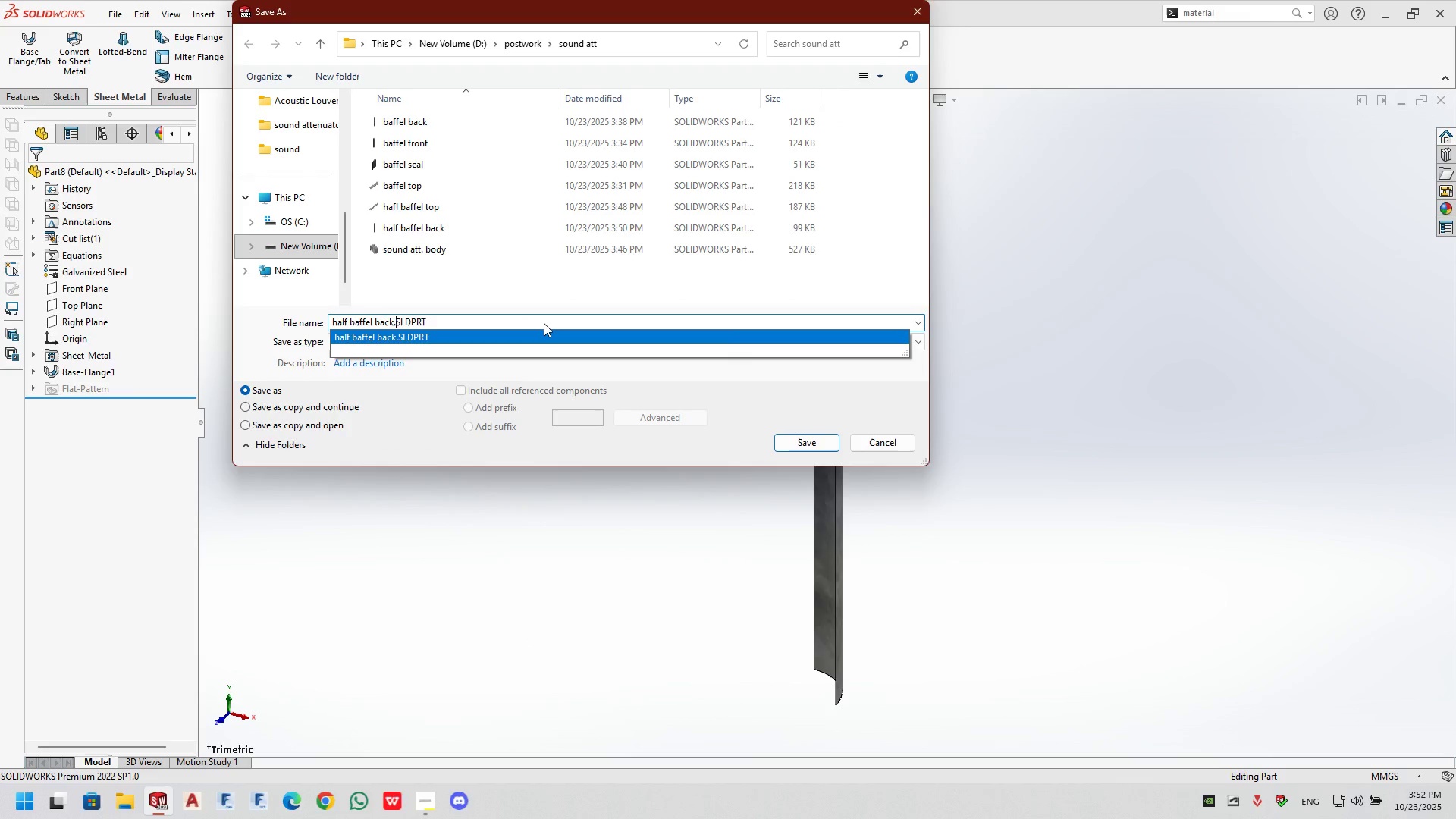 
key(ArrowLeft)
 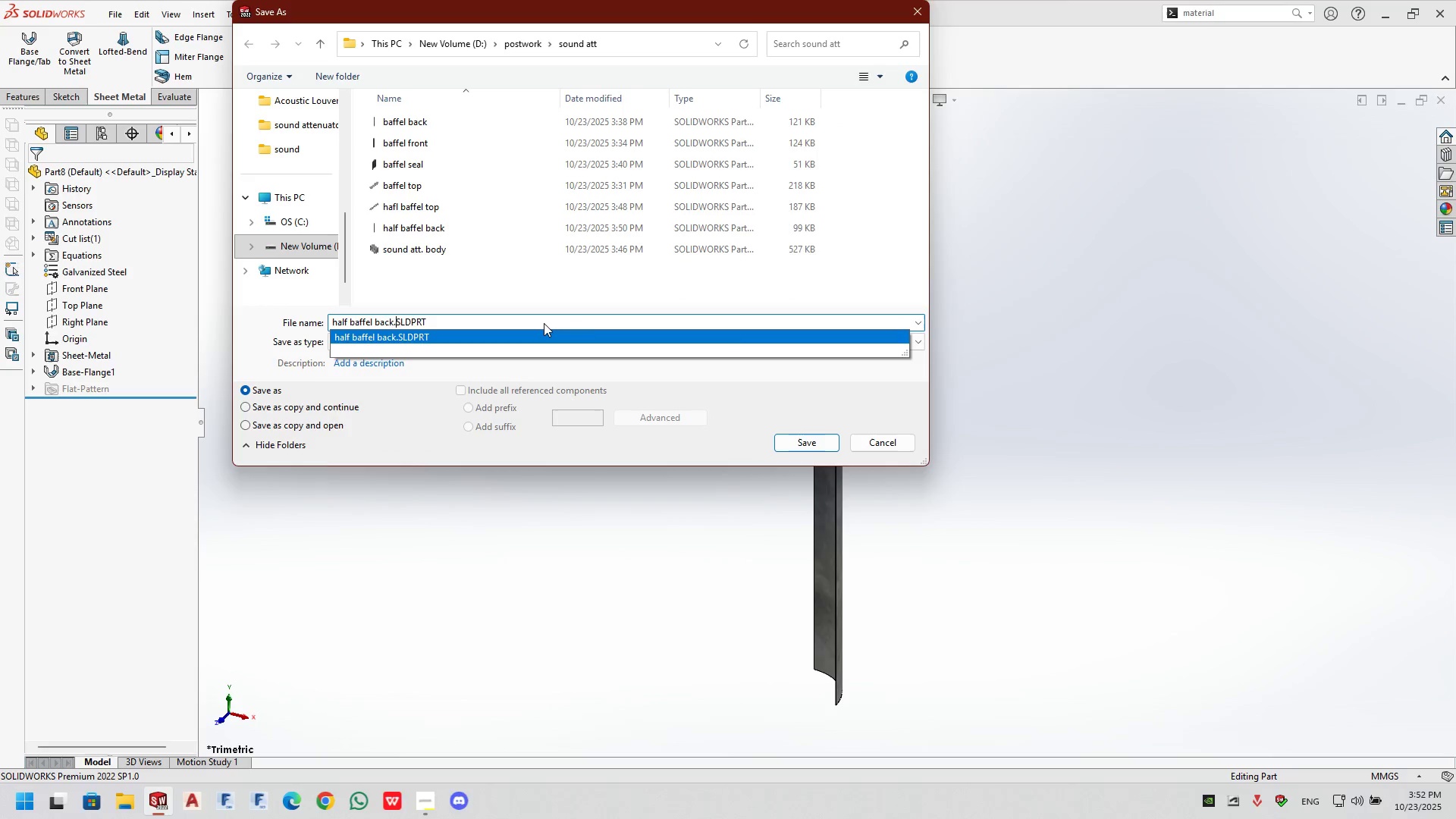 
key(ArrowLeft)
 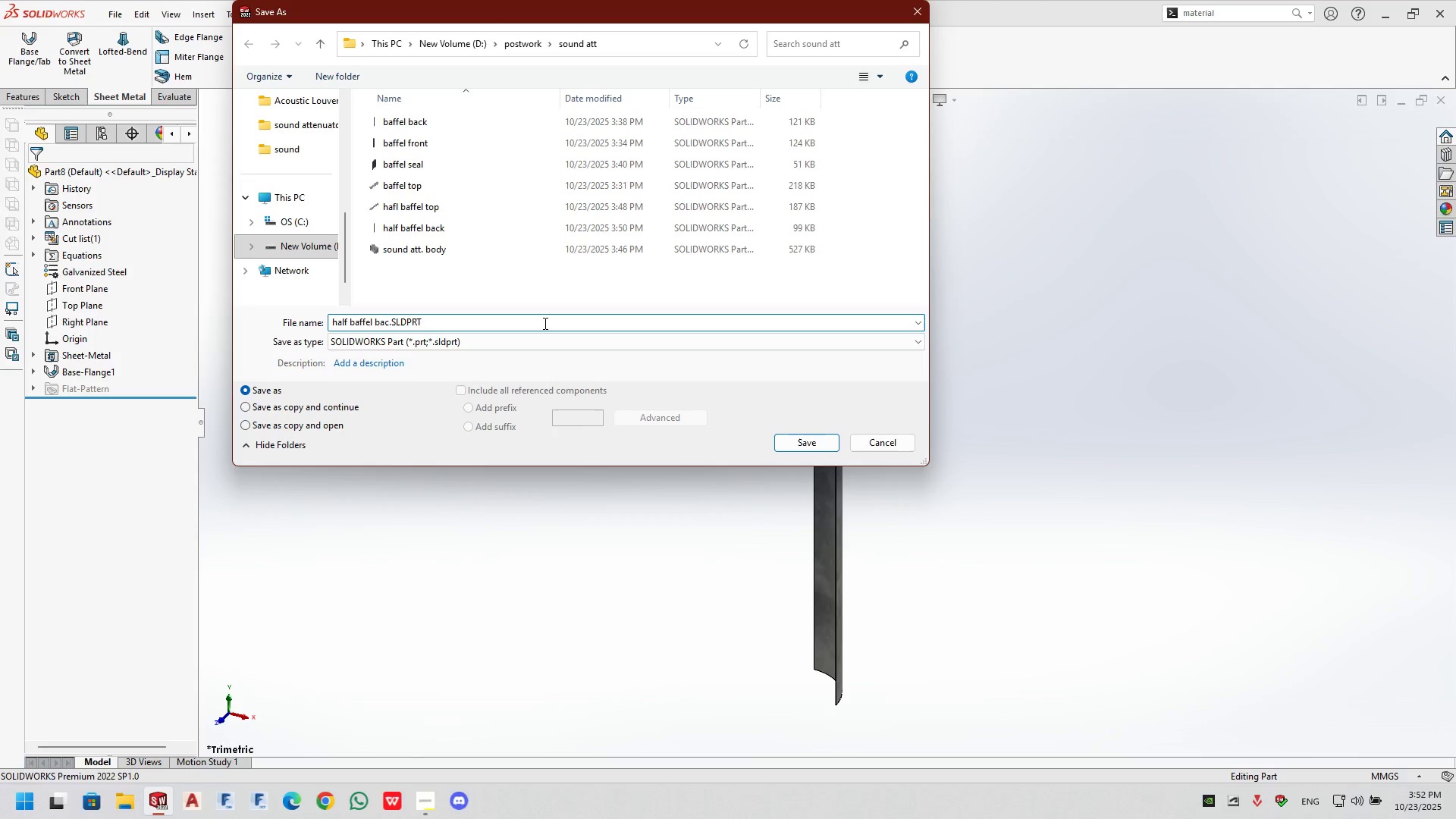 
key(Backspace)
key(Backspace)
key(Backspace)
key(Backspace)
type(front)
 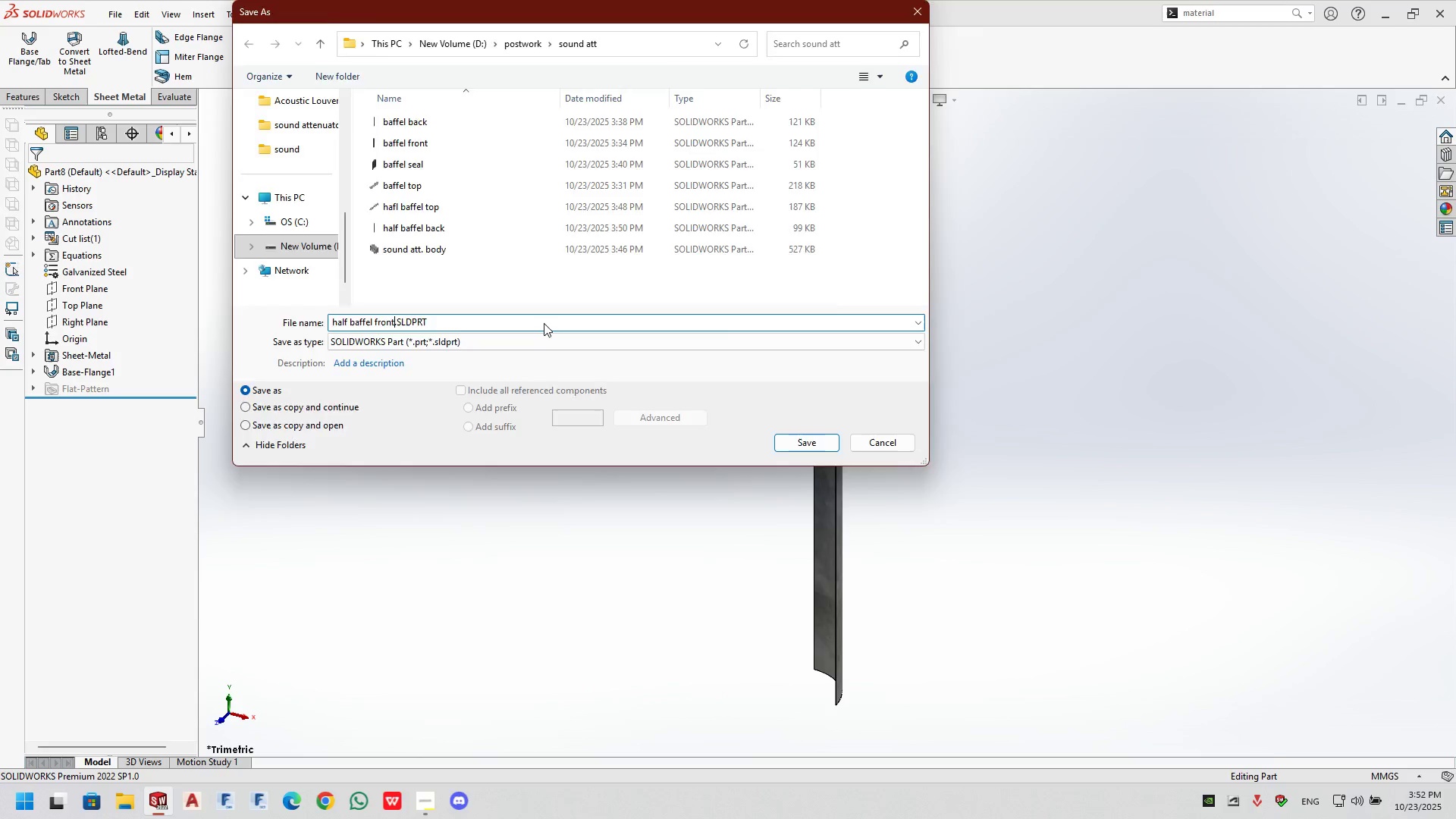 
key(Enter)
 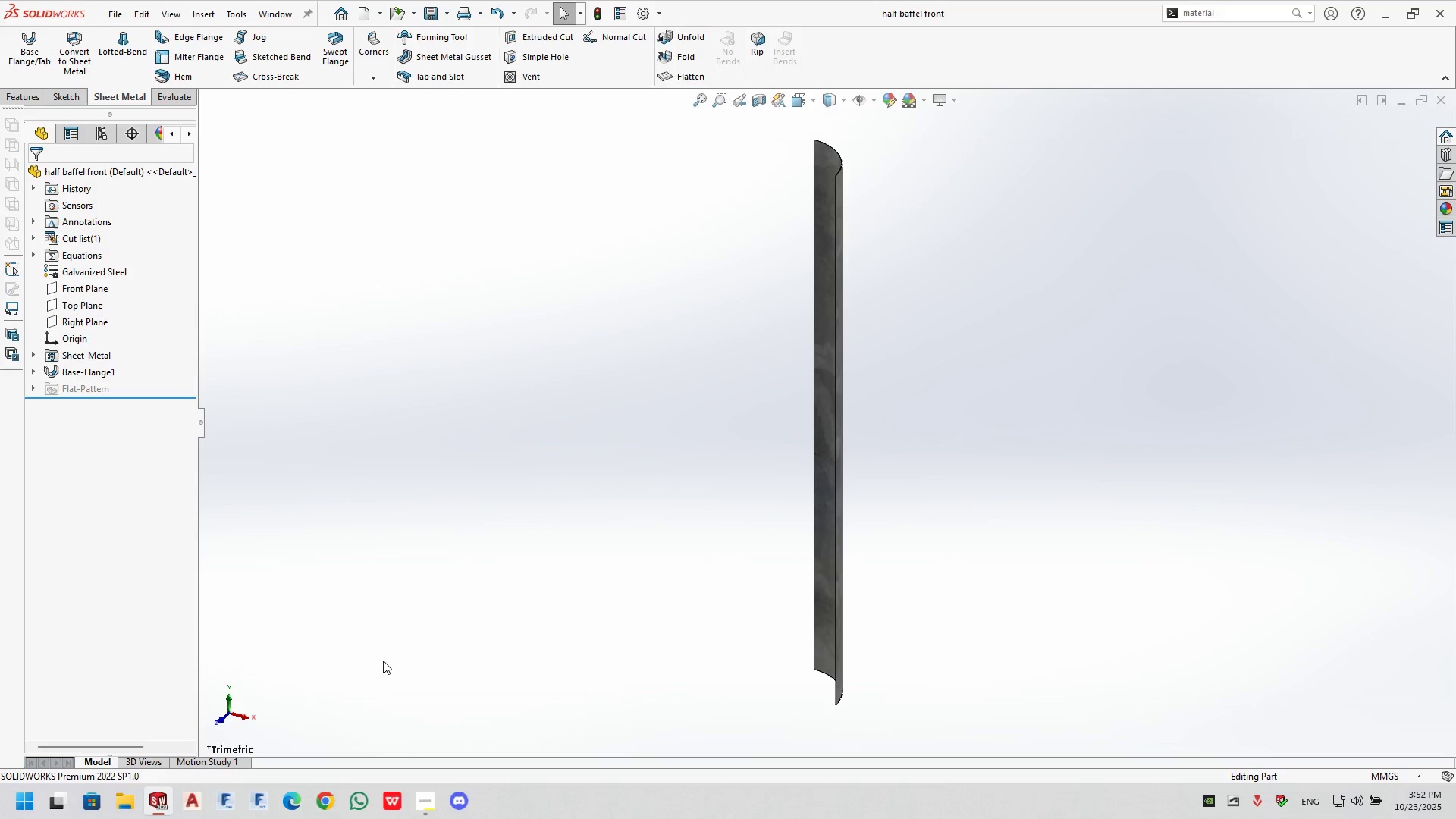 
left_click([419, 793])